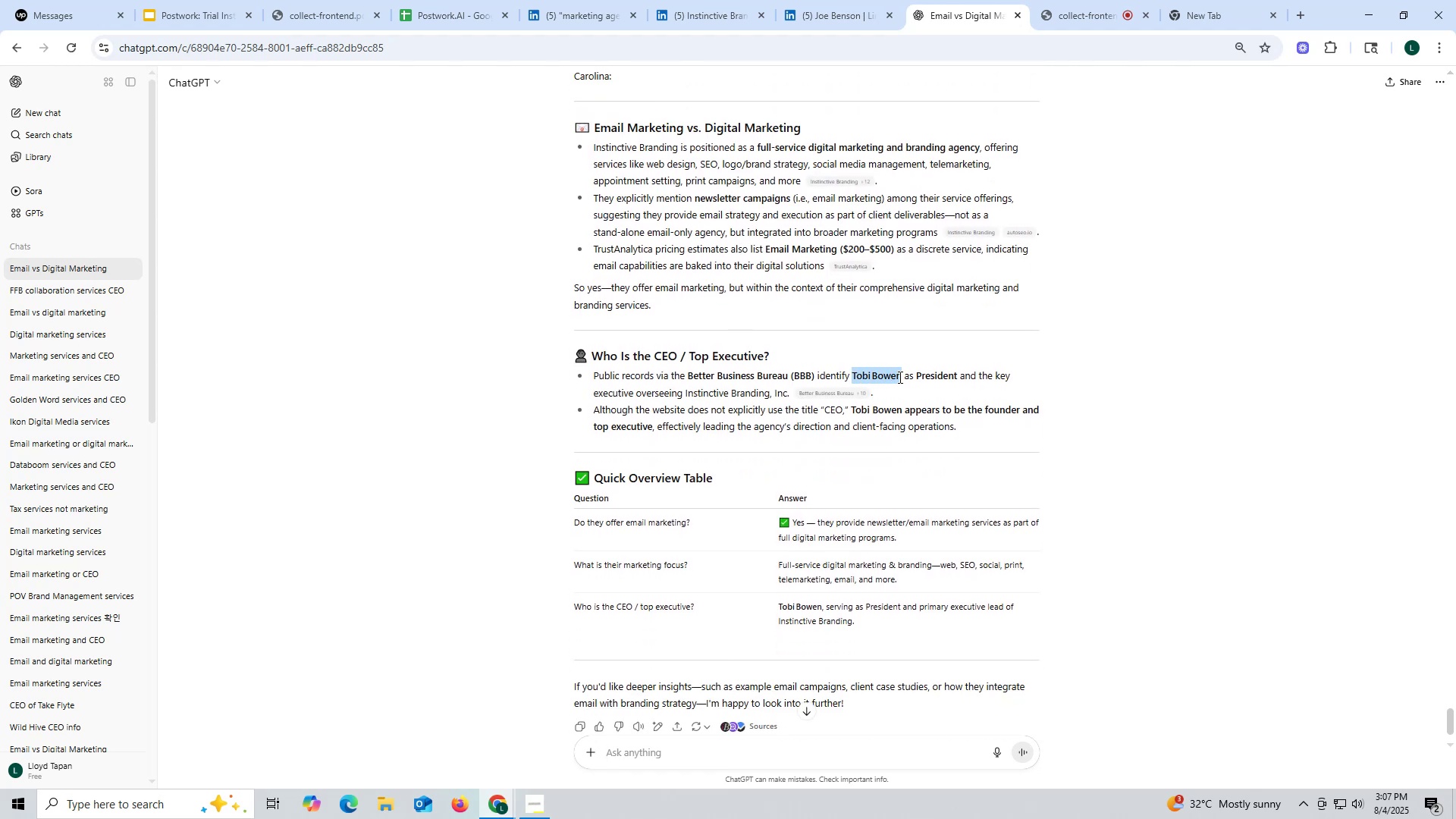 
key(Control+C)
 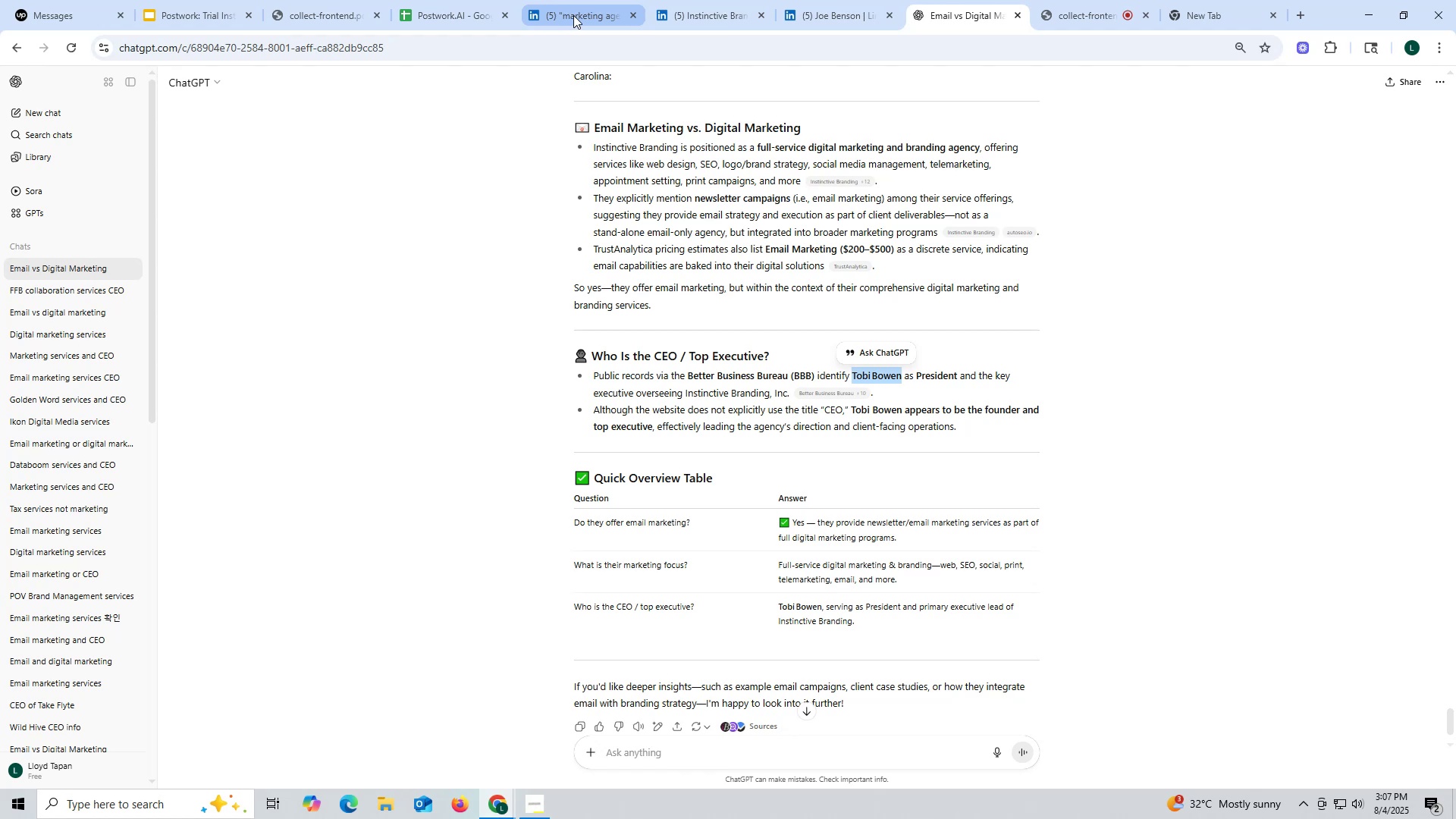 
left_click([574, 15])
 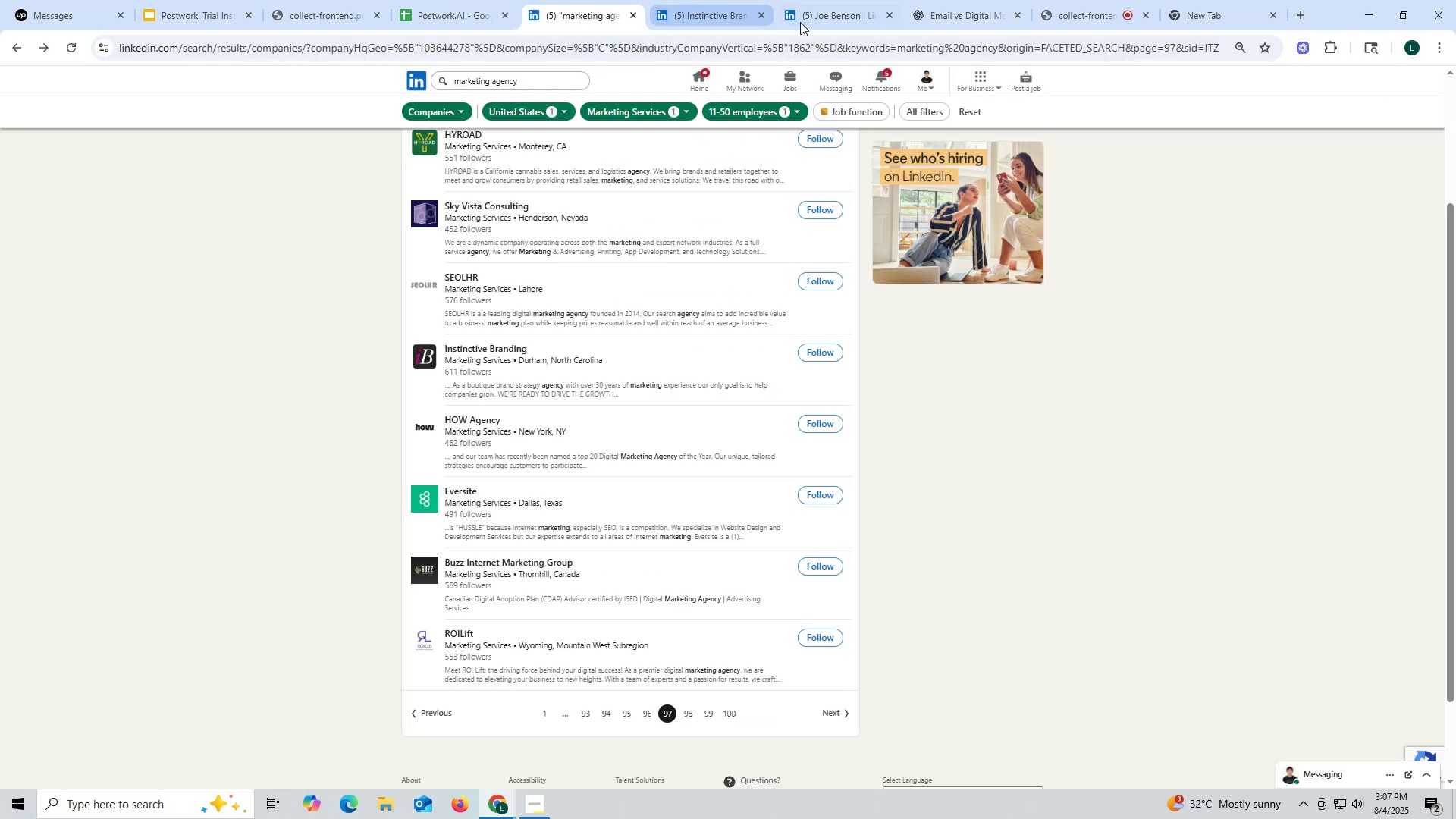 
left_click([824, 18])
 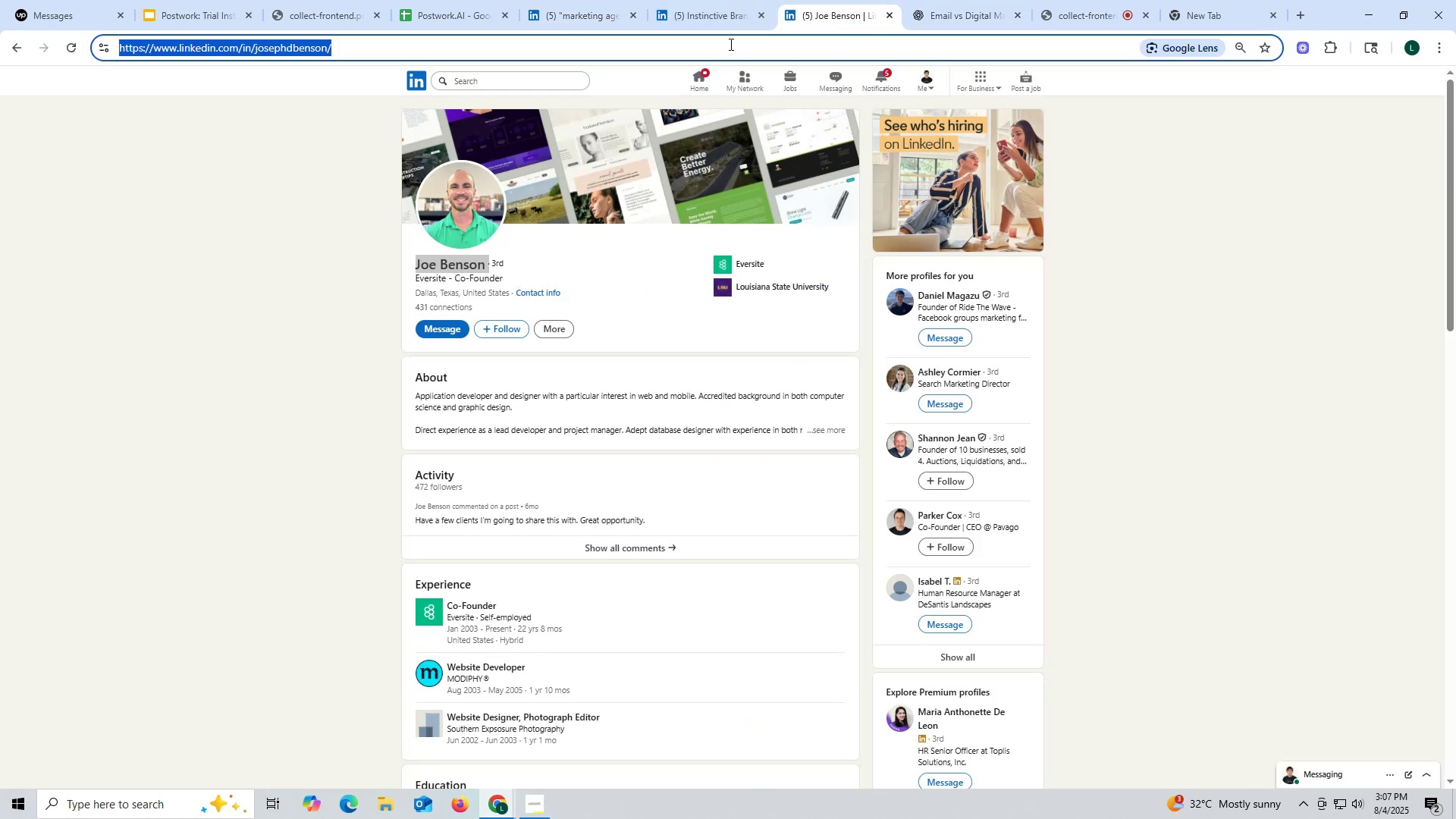 
key(Control+ControlLeft)
 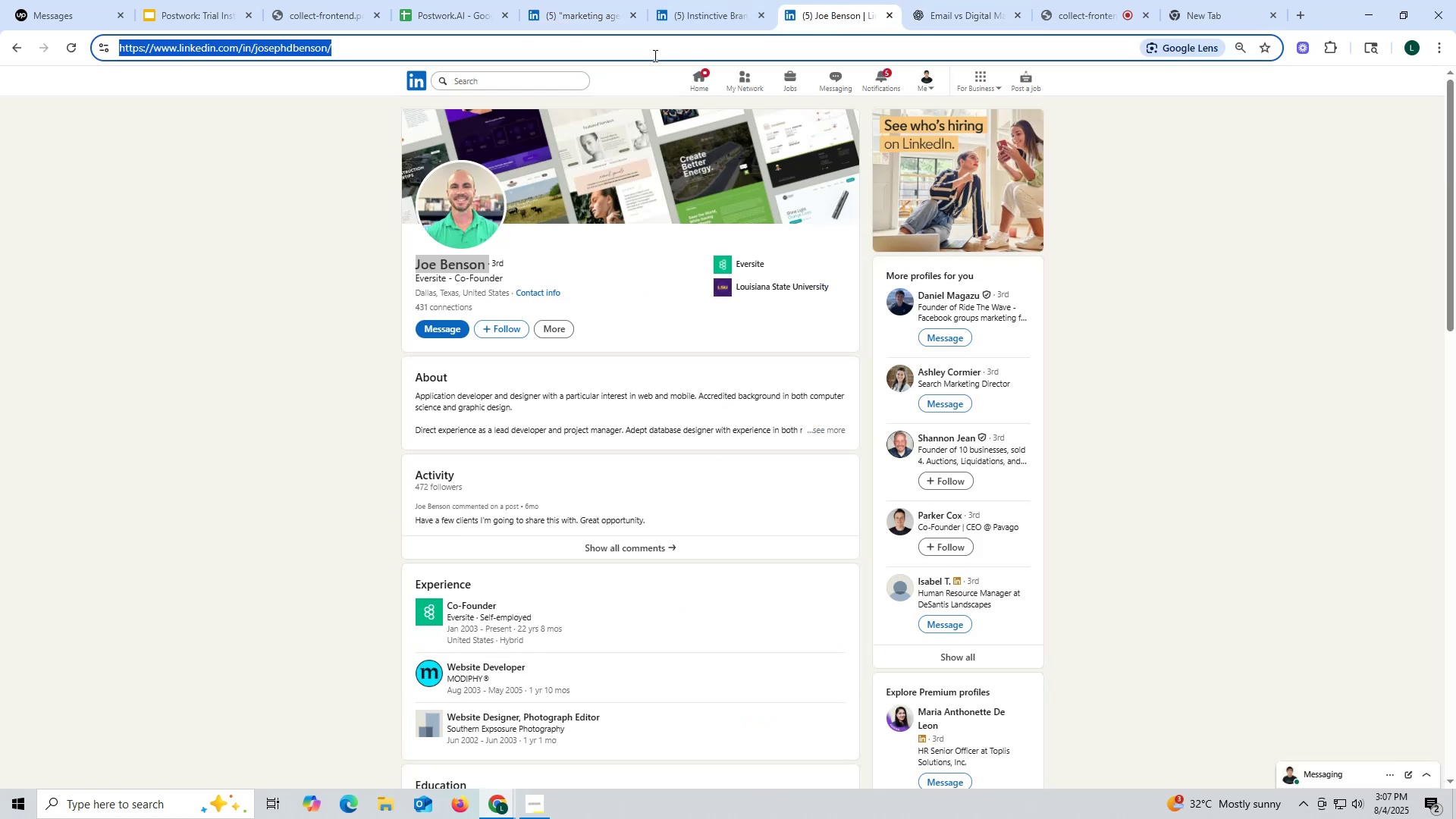 
key(Control+V)
 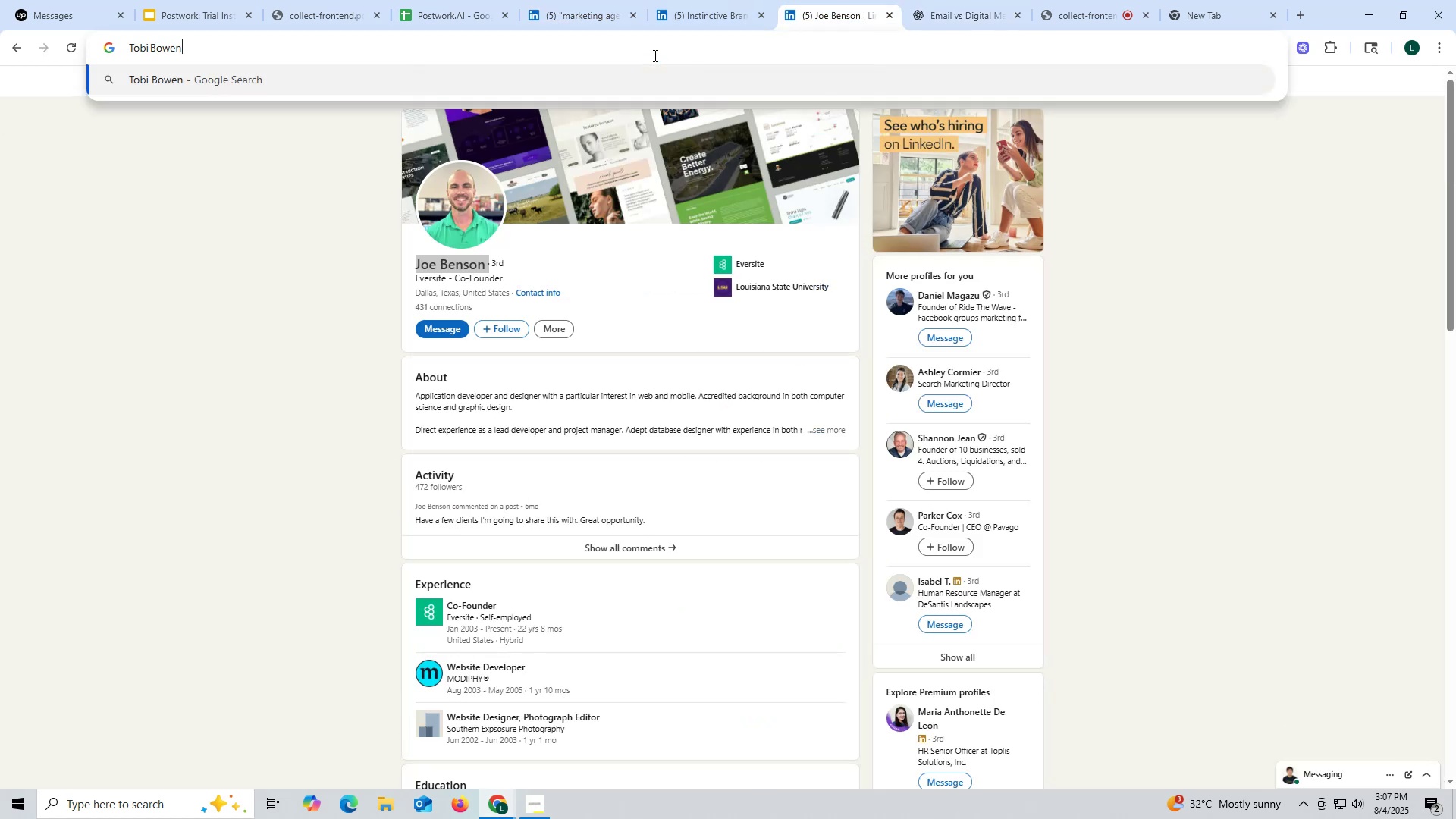 
key(Space)
 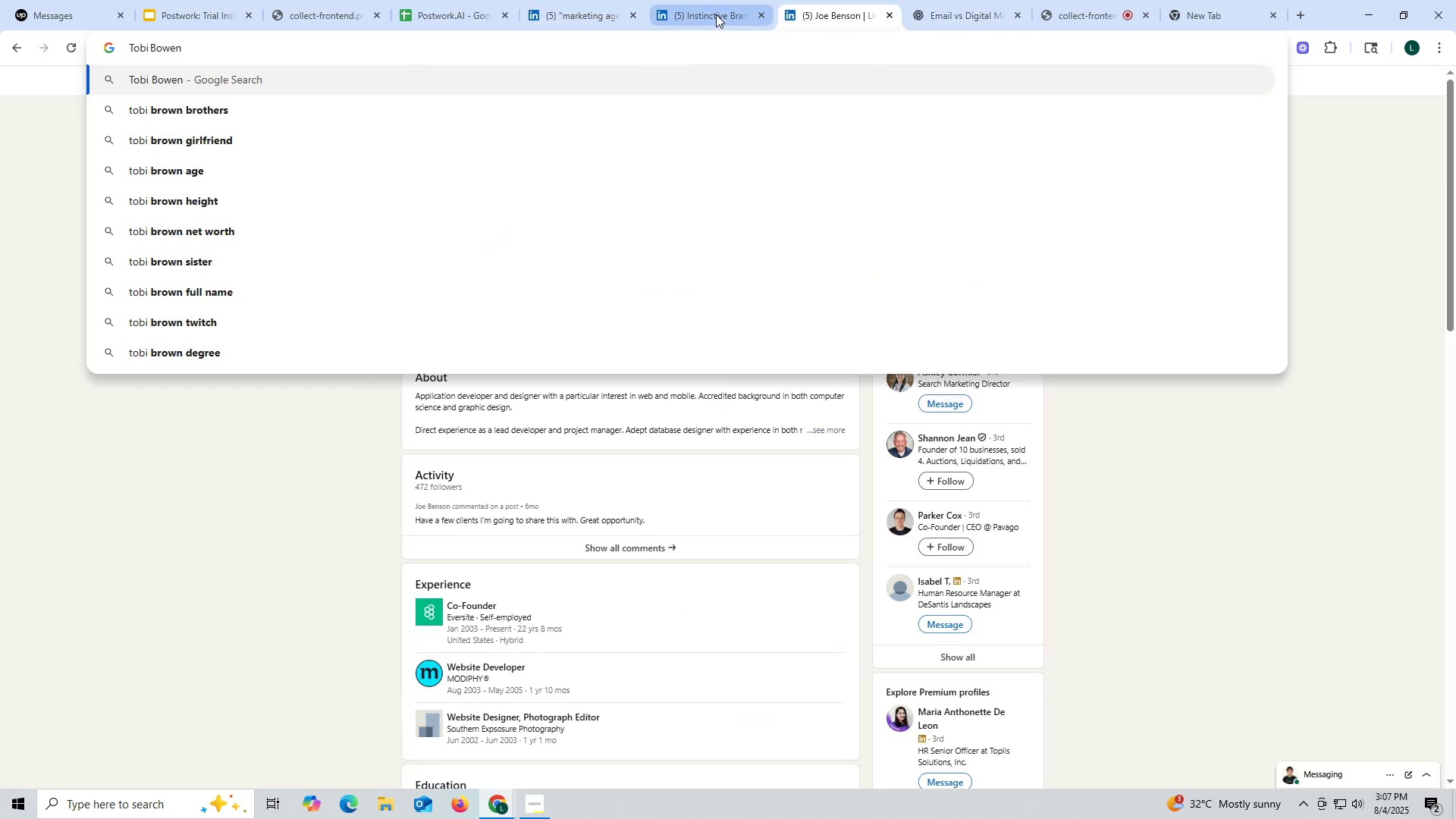 
left_click([716, 14])
 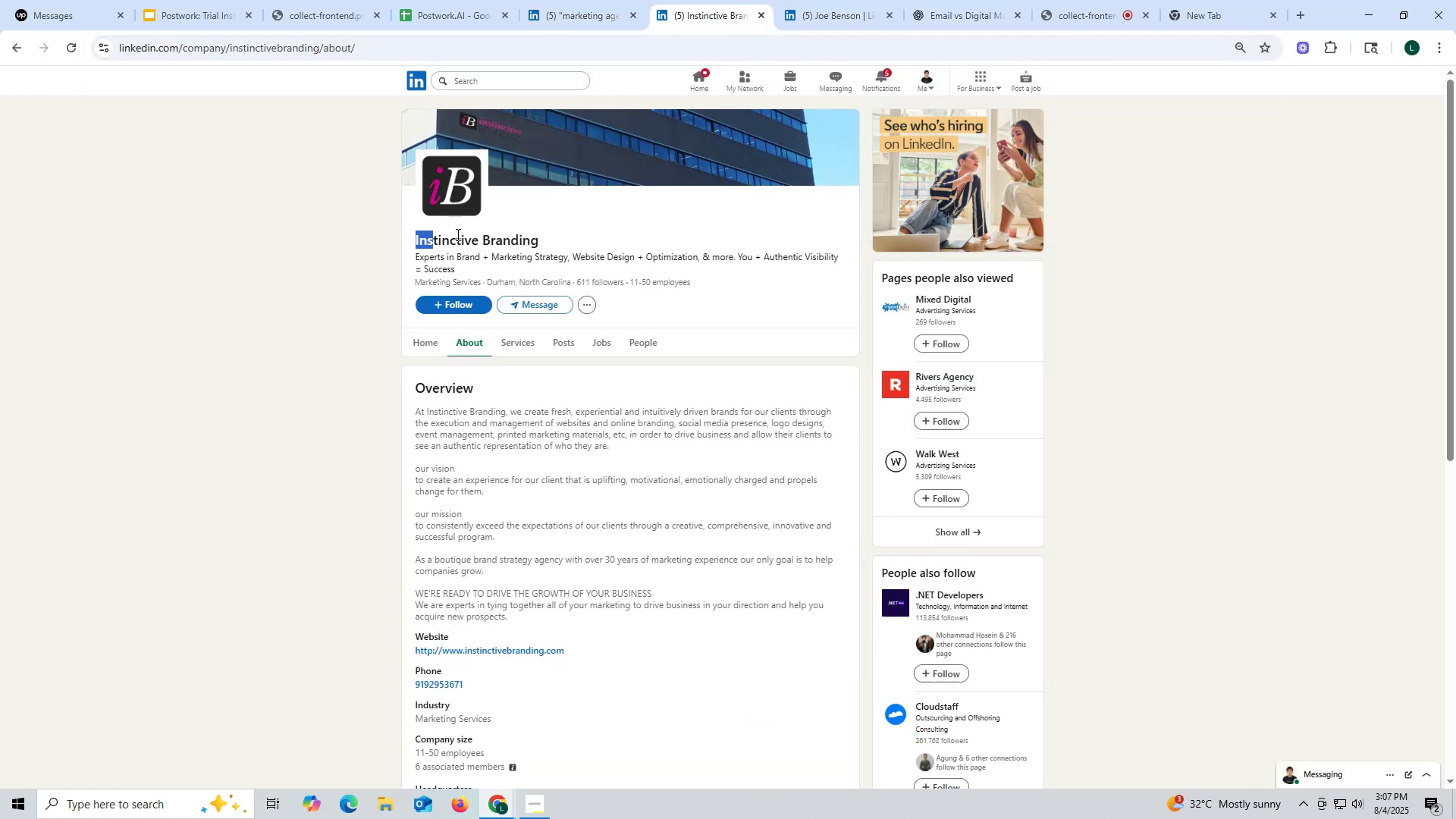 
key(Control+ControlLeft)
 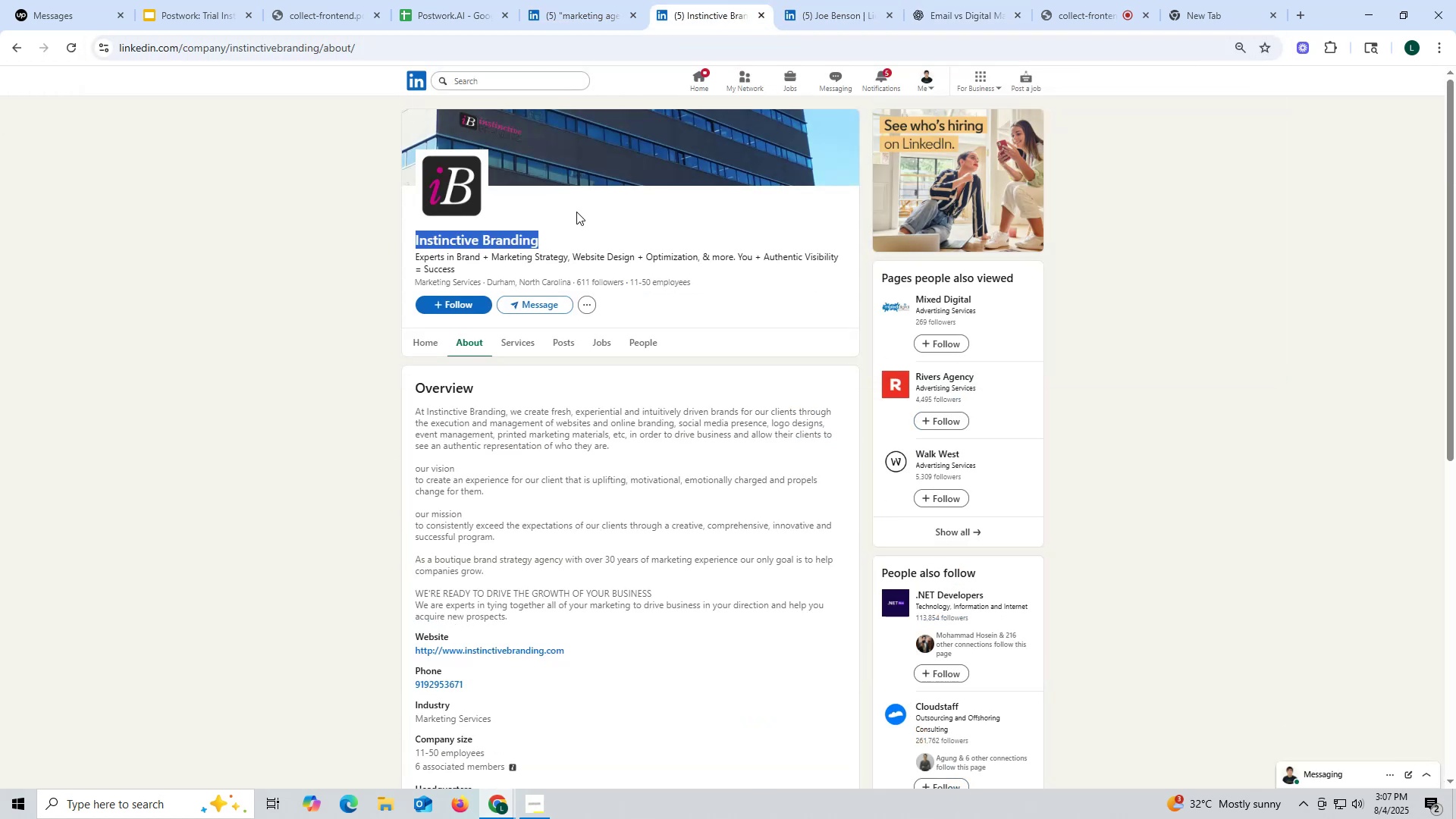 
key(Control+C)
 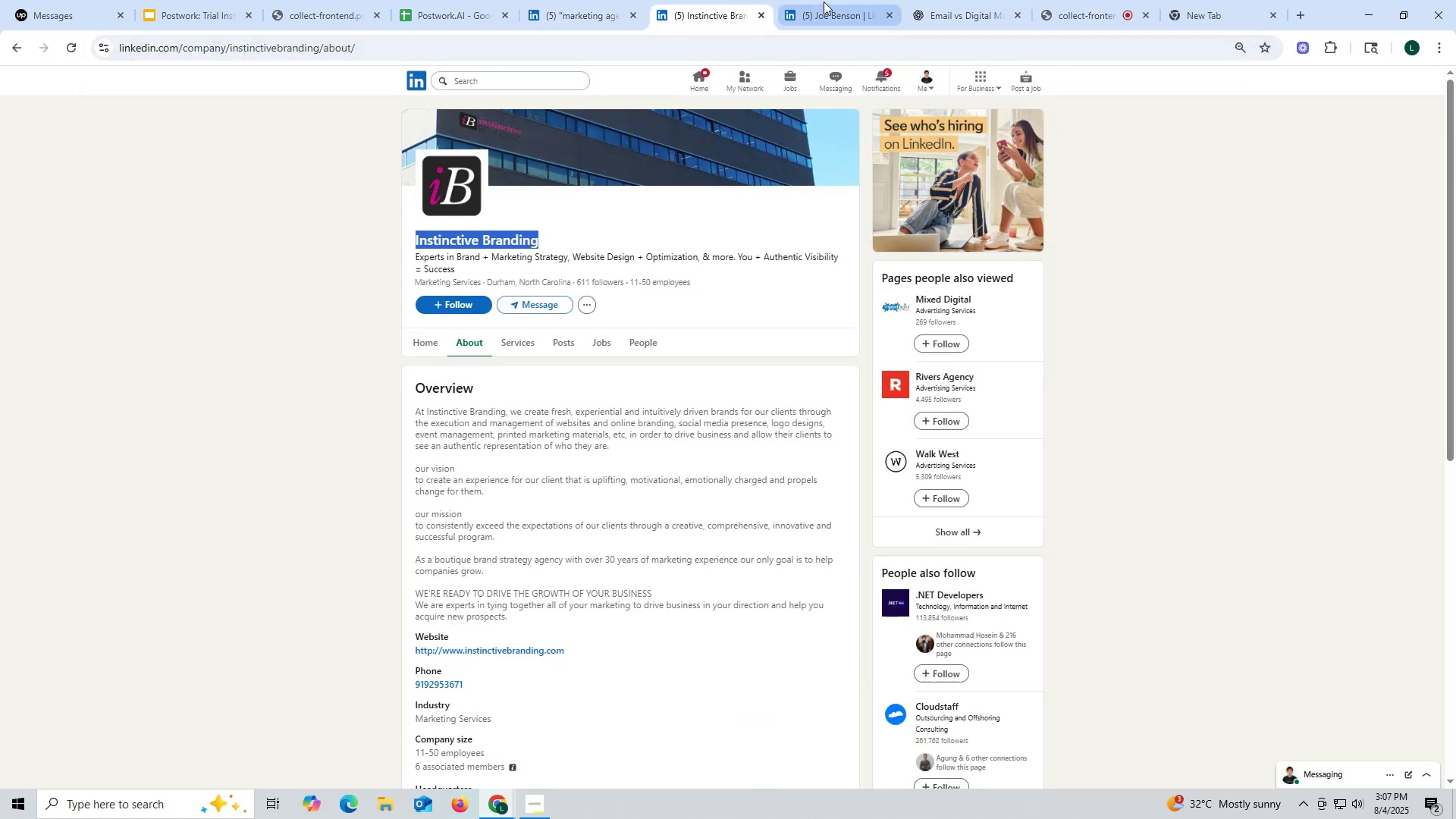 
left_click([824, 2])
 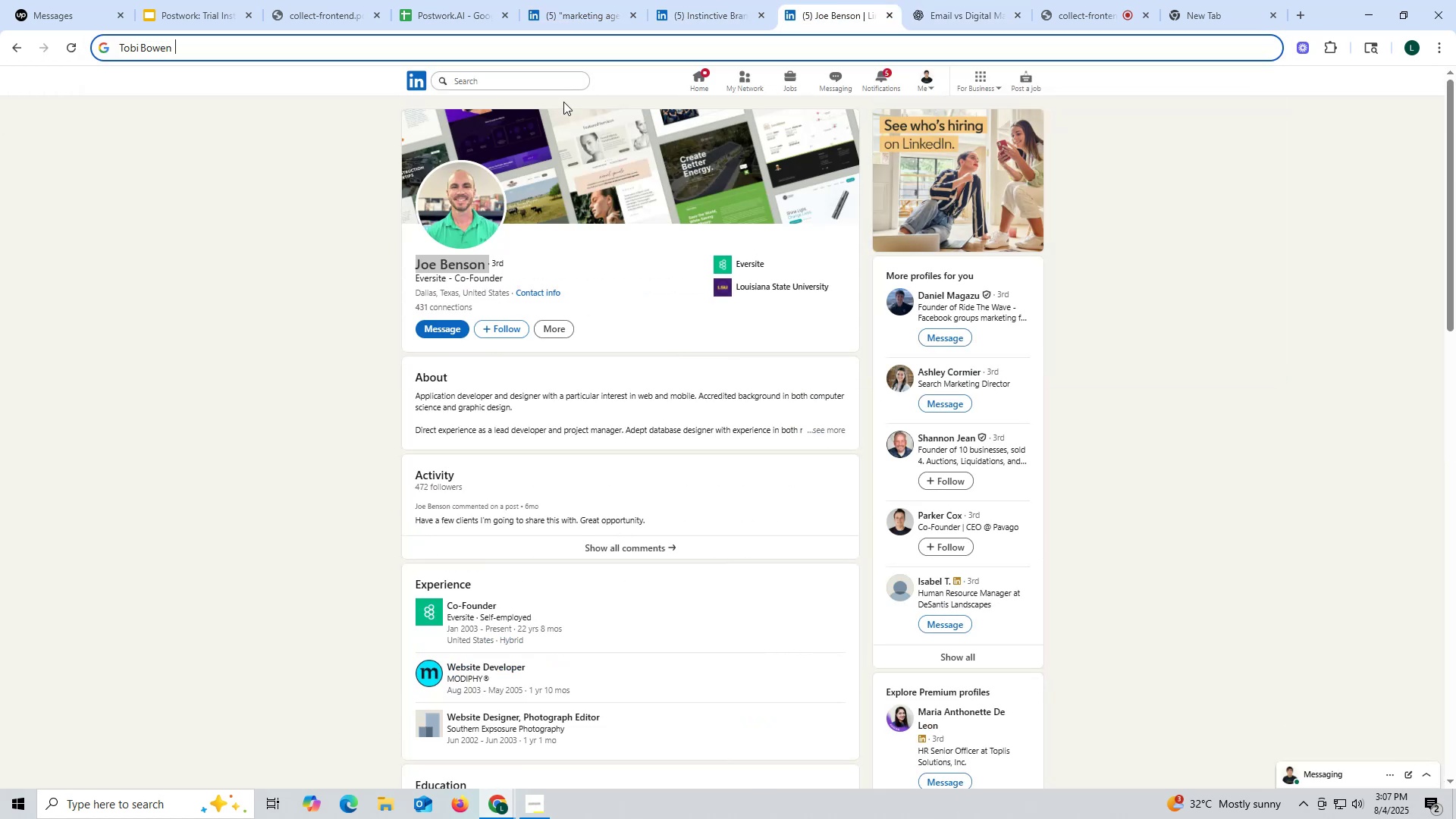 
key(Control+ControlLeft)
 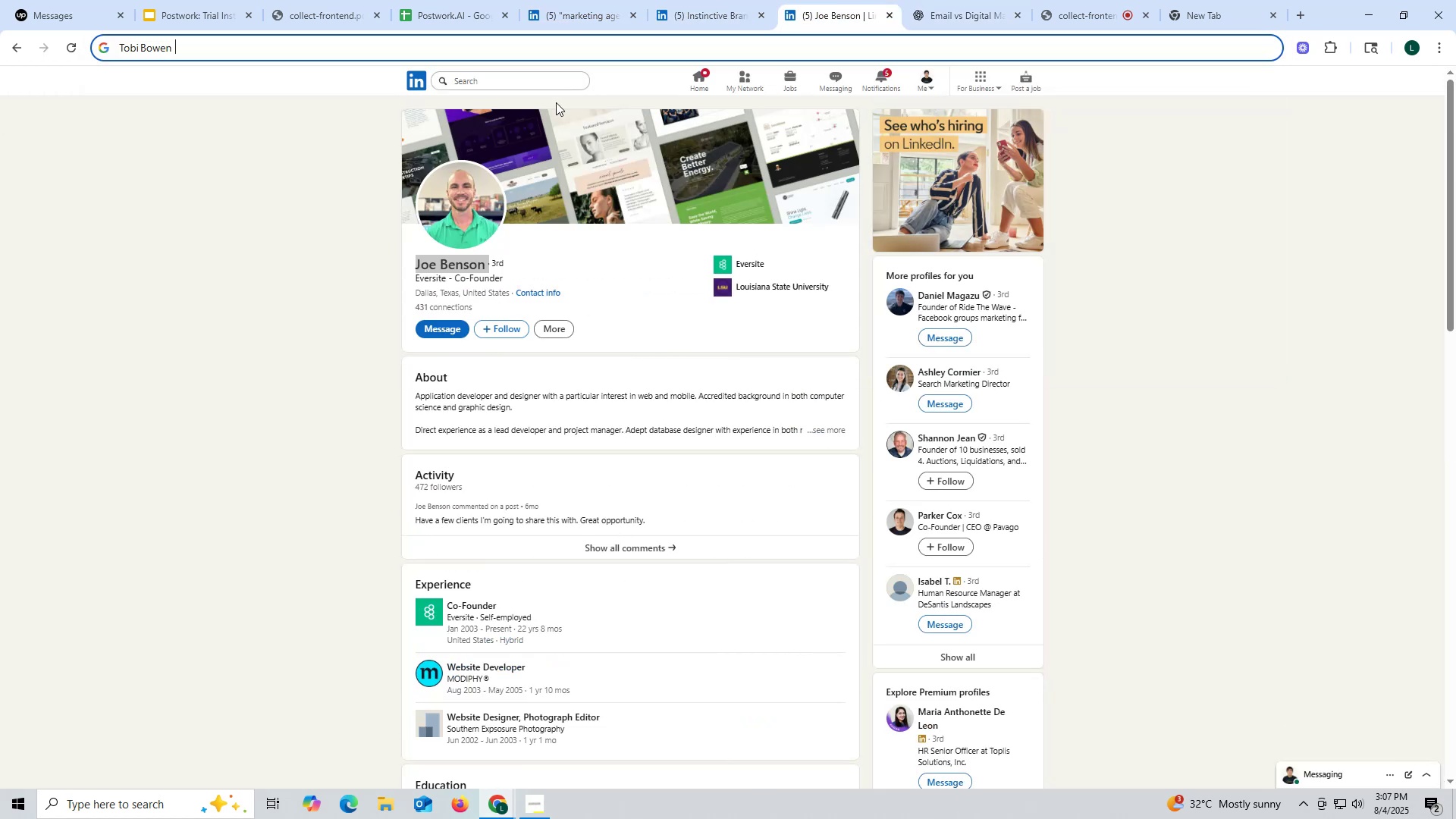 
key(Control+V)
 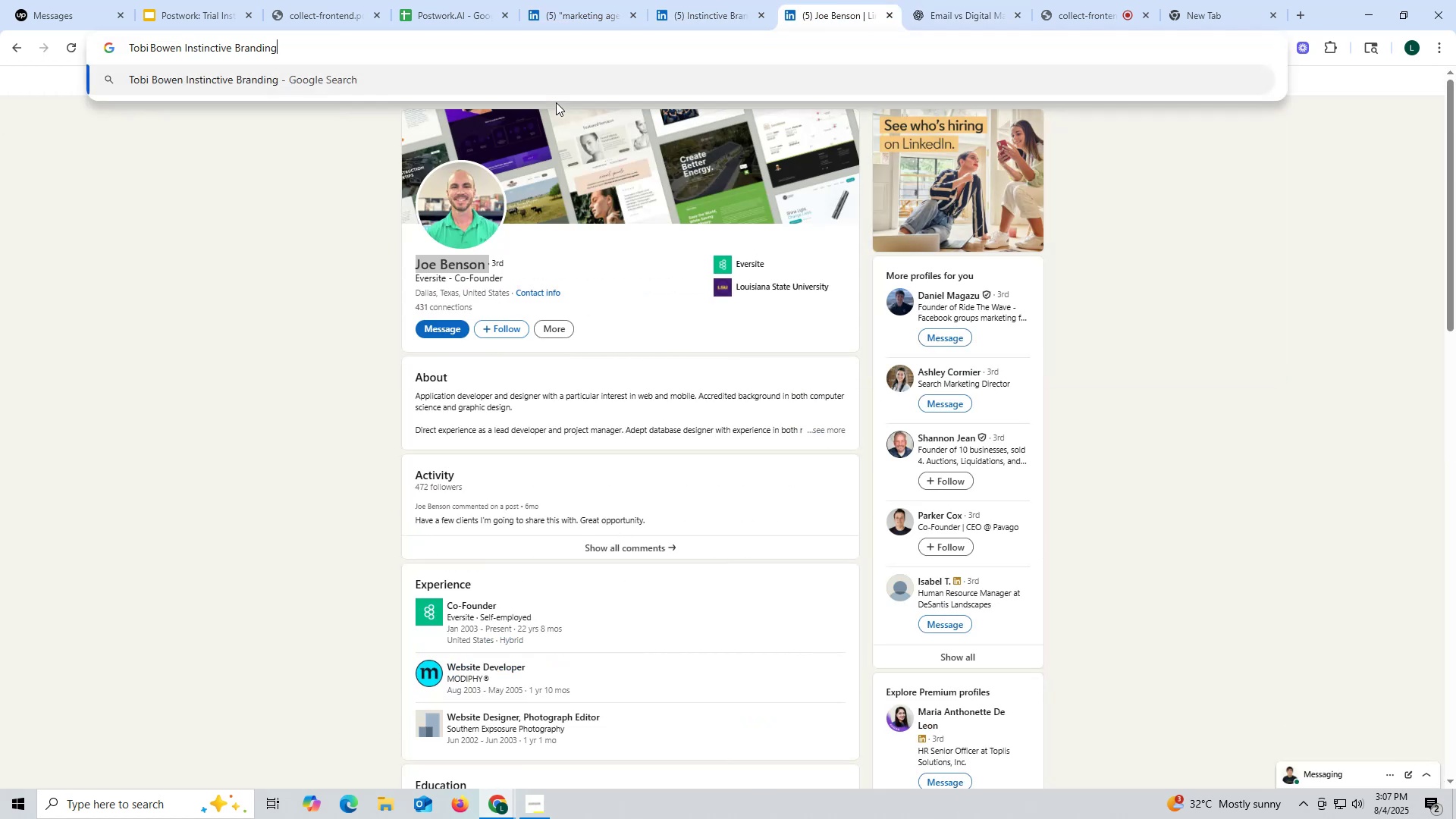 
key(Space)
 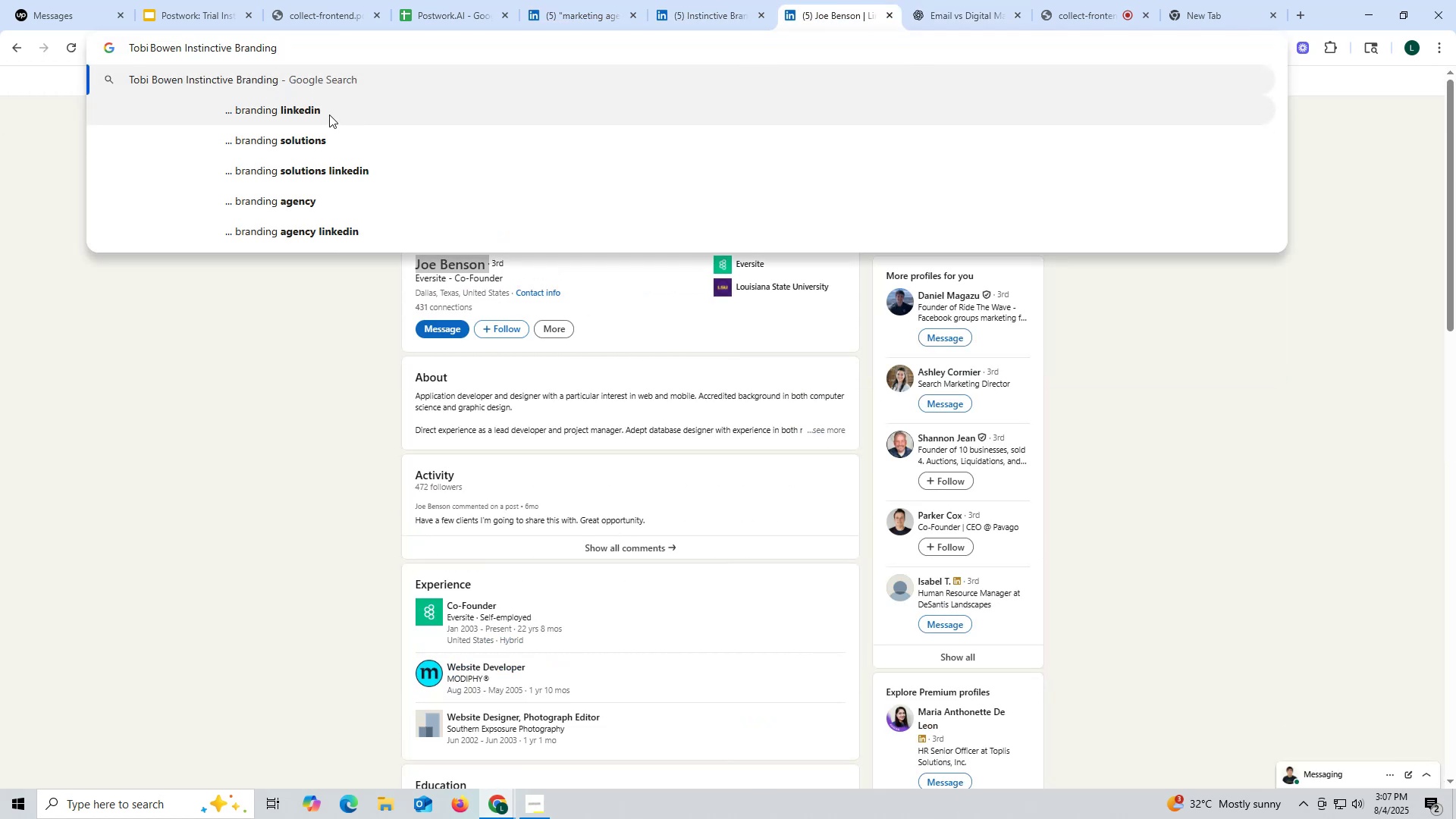 
left_click([328, 114])
 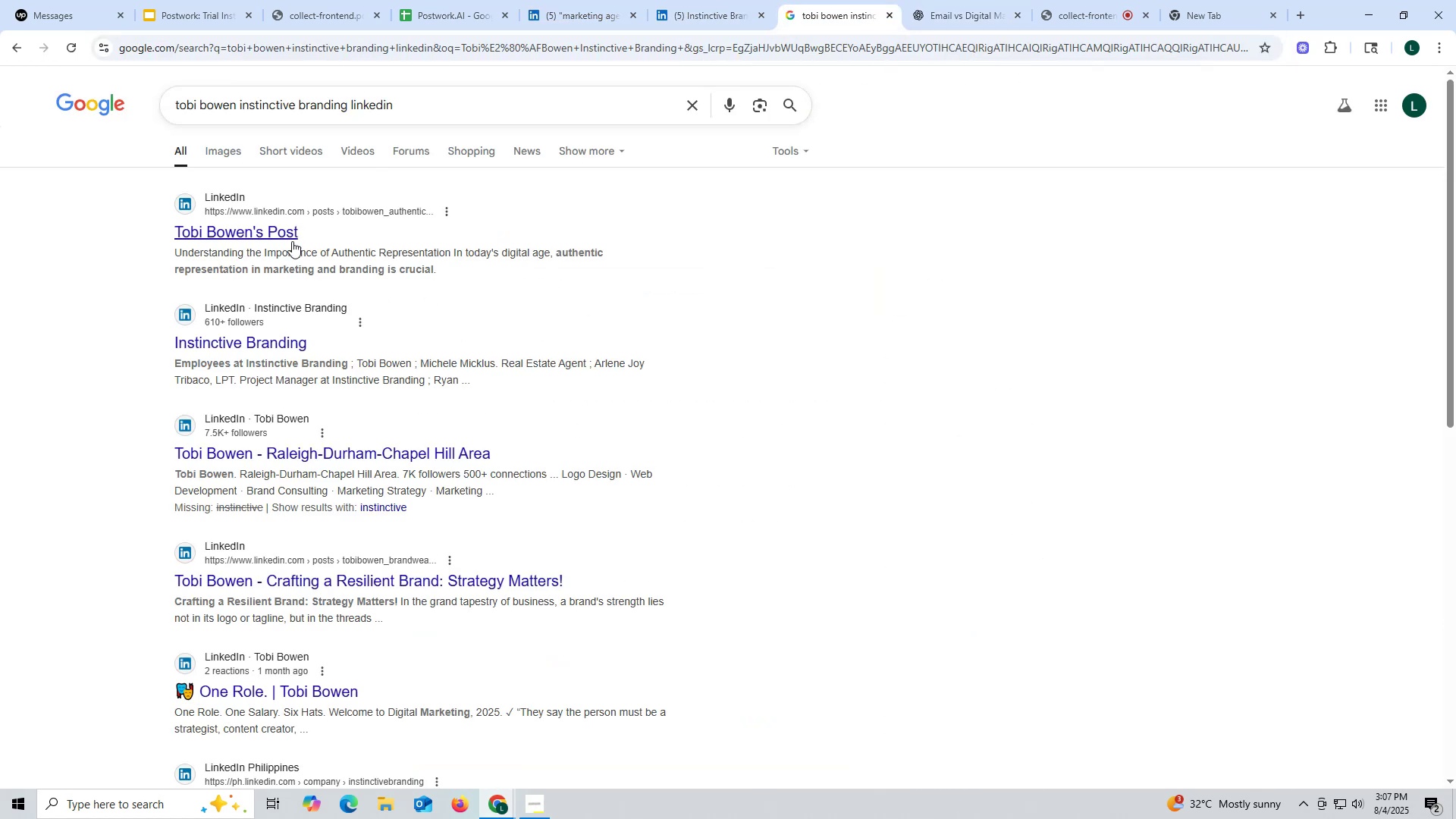 
left_click([249, 233])
 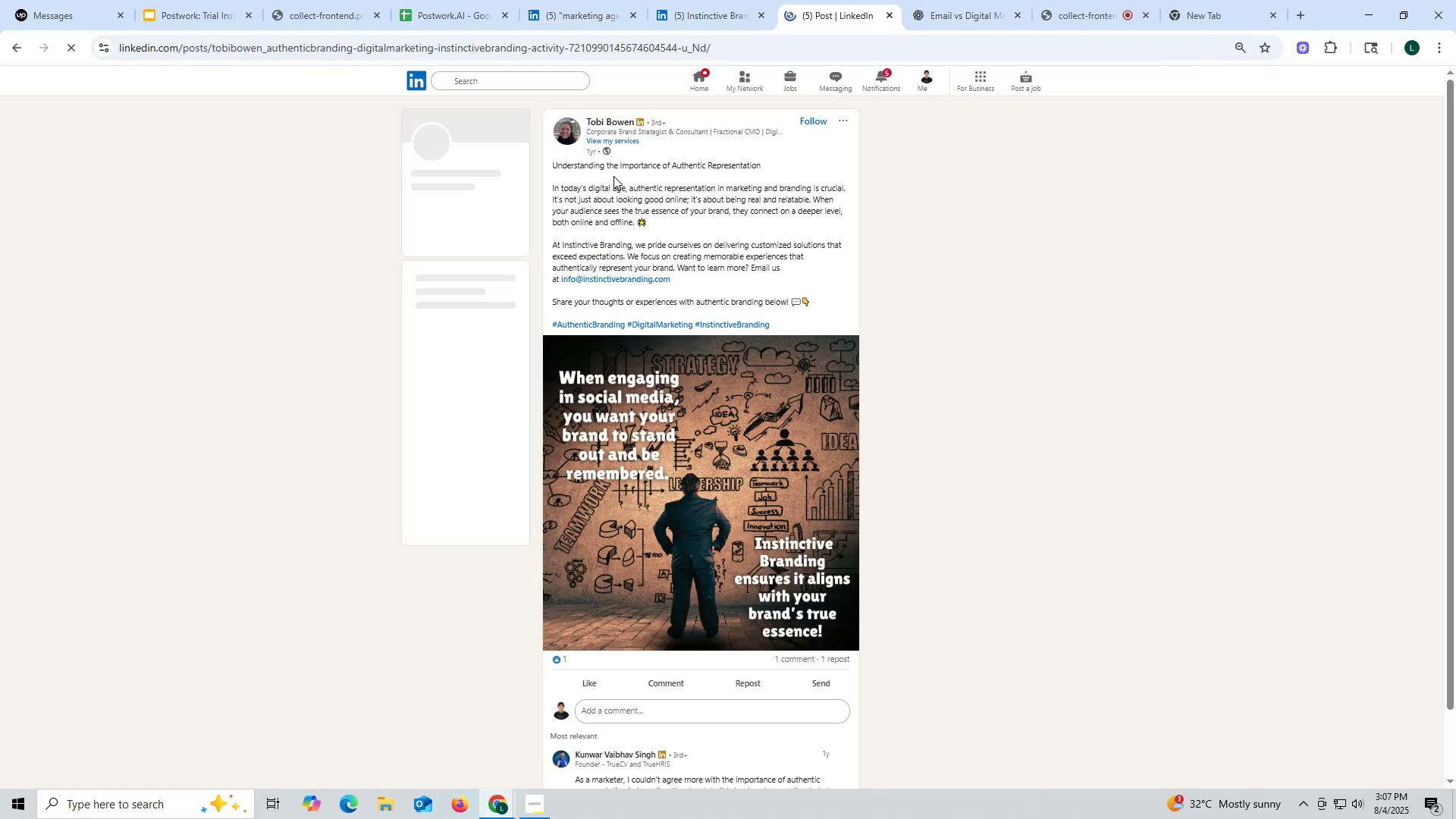 
left_click([603, 124])
 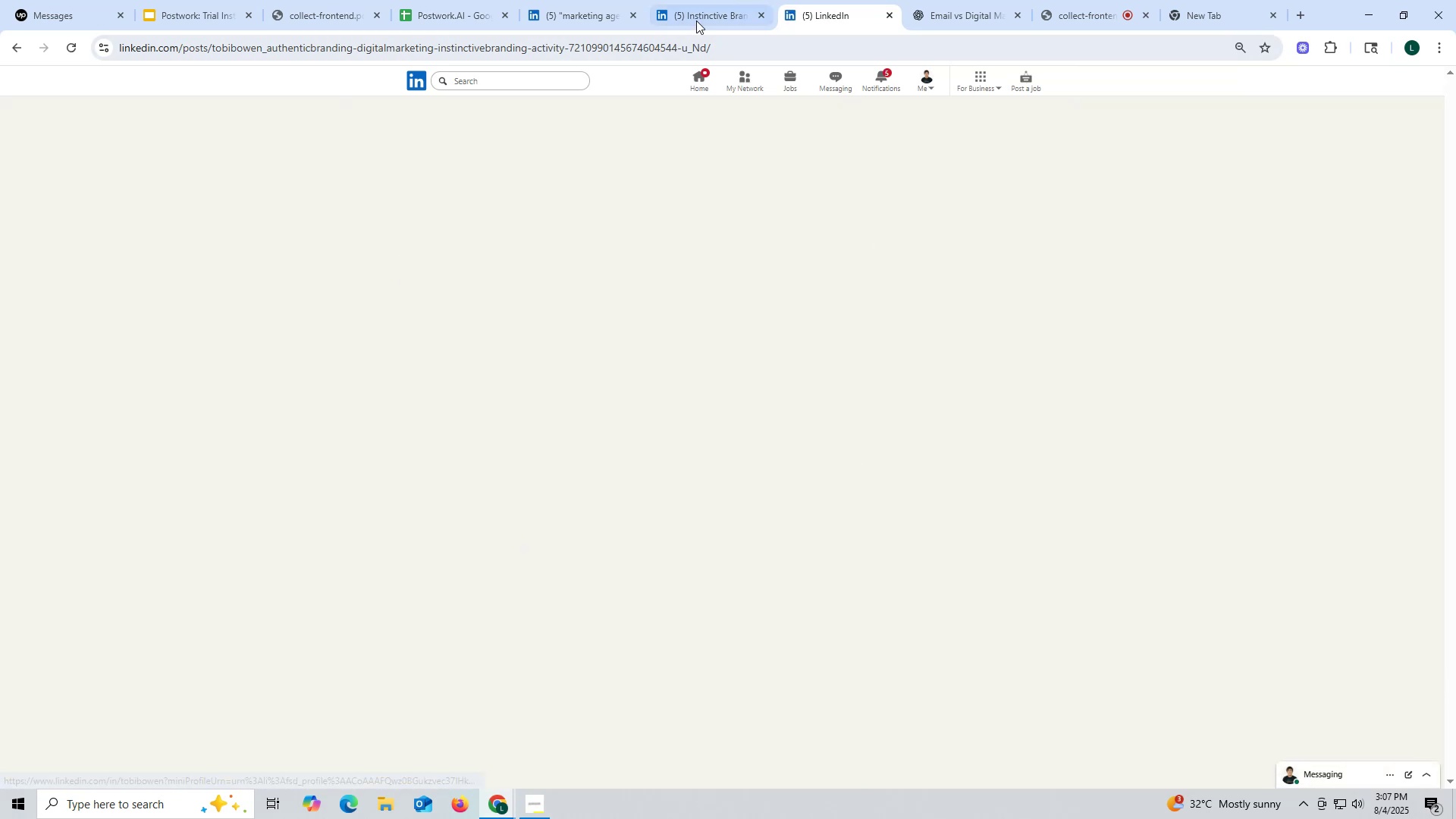 
left_click([711, 16])
 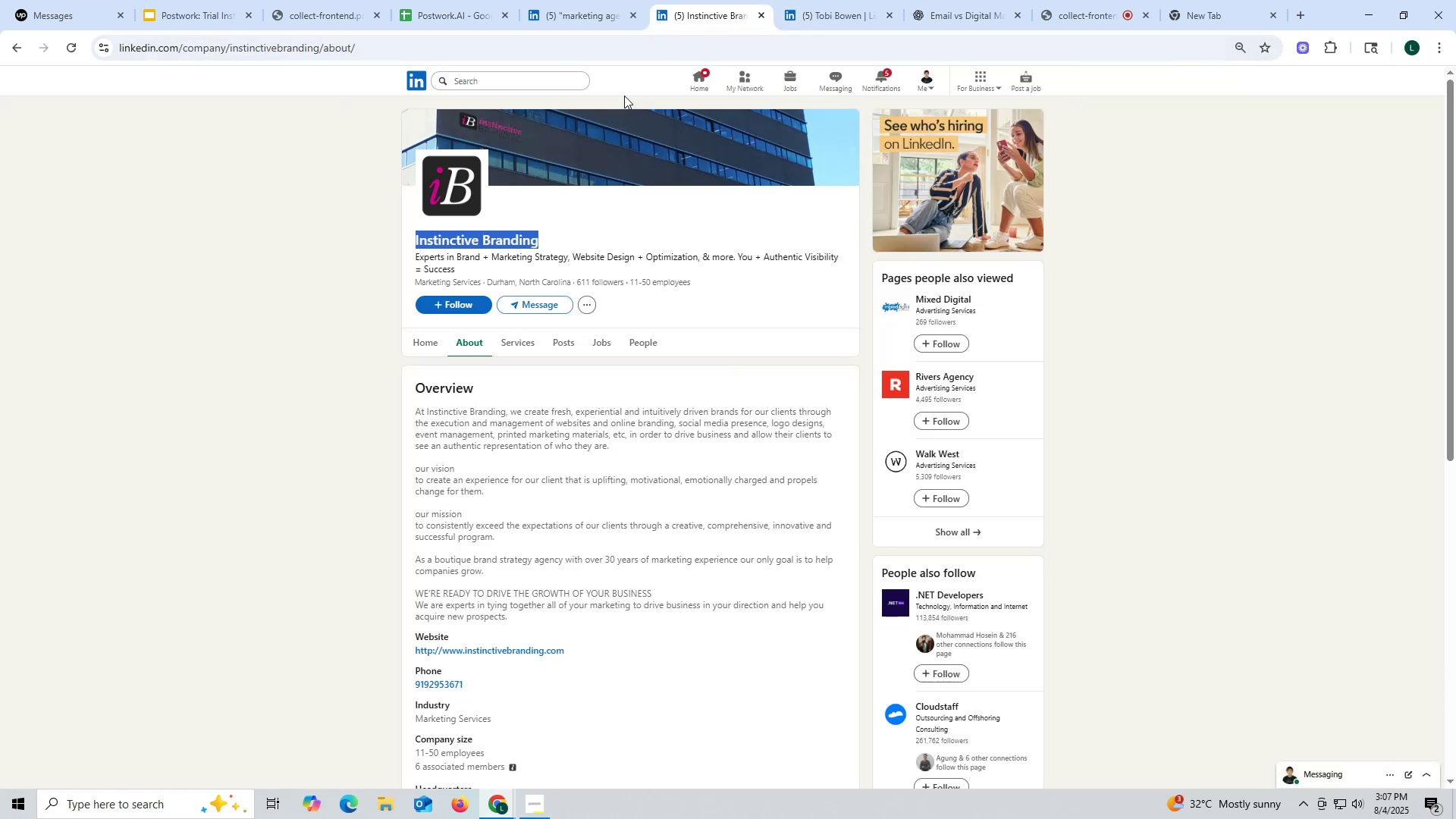 
key(Control+ControlLeft)
 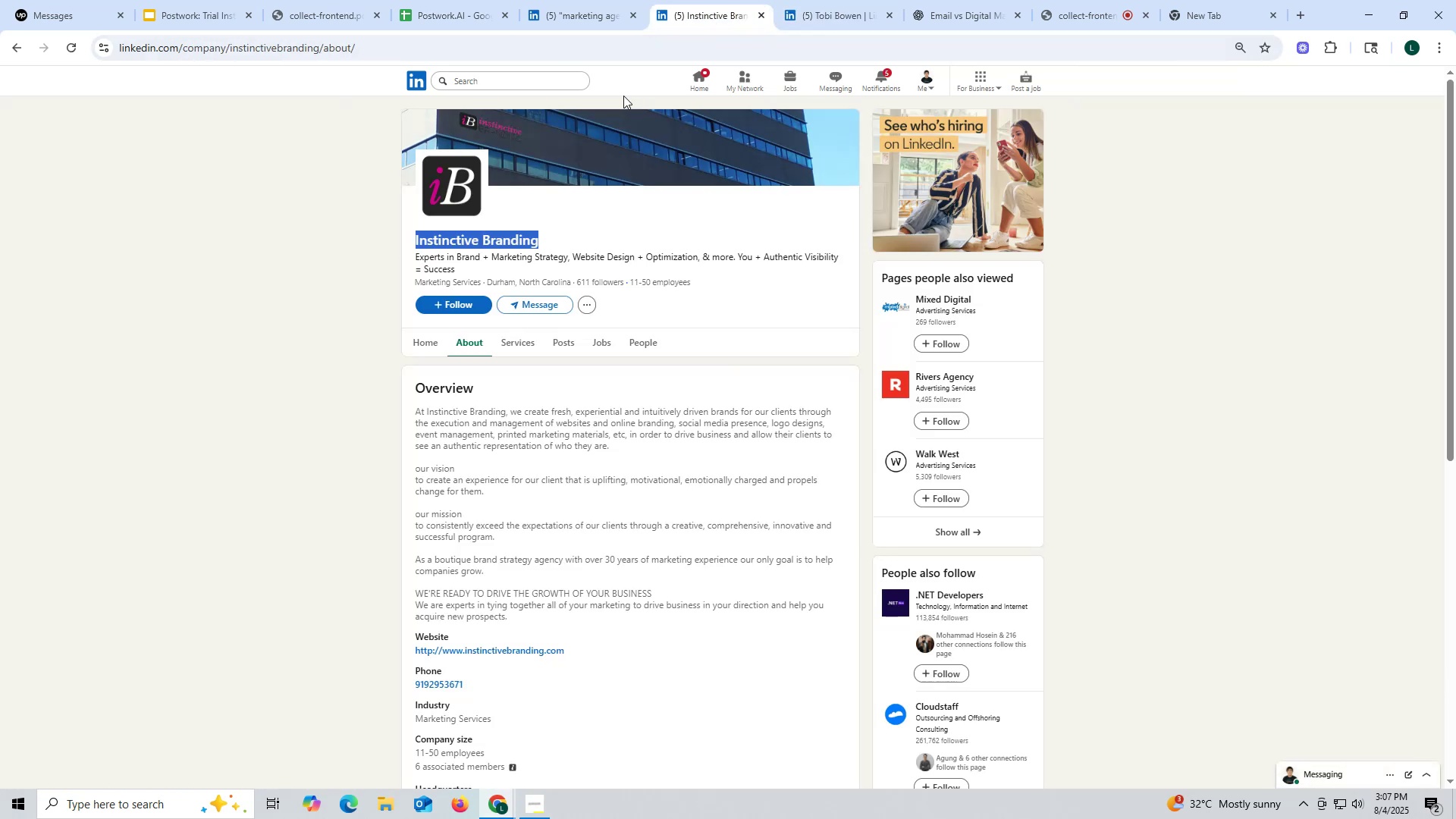 
key(Control+C)
 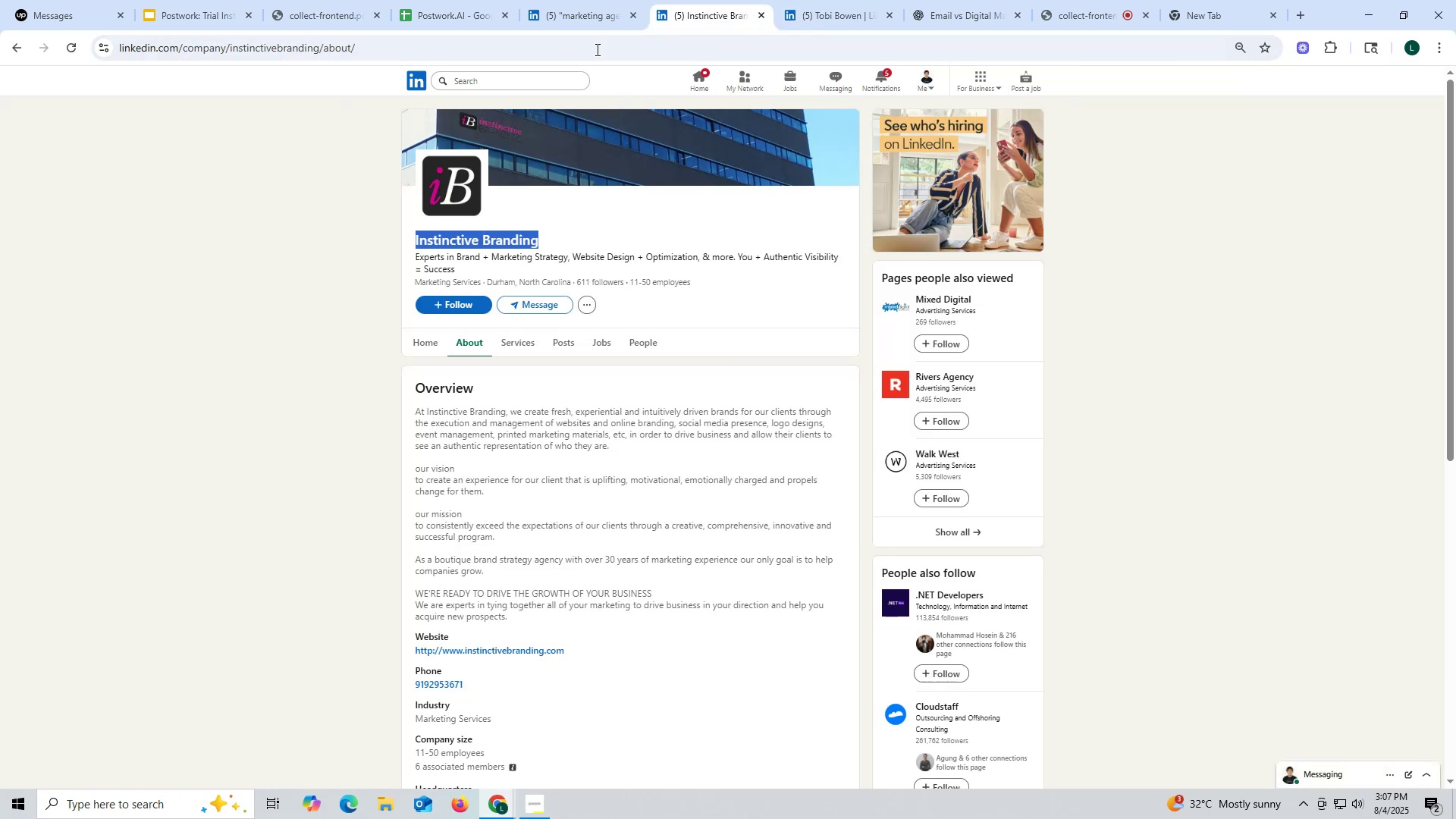 
key(Control+ControlLeft)
 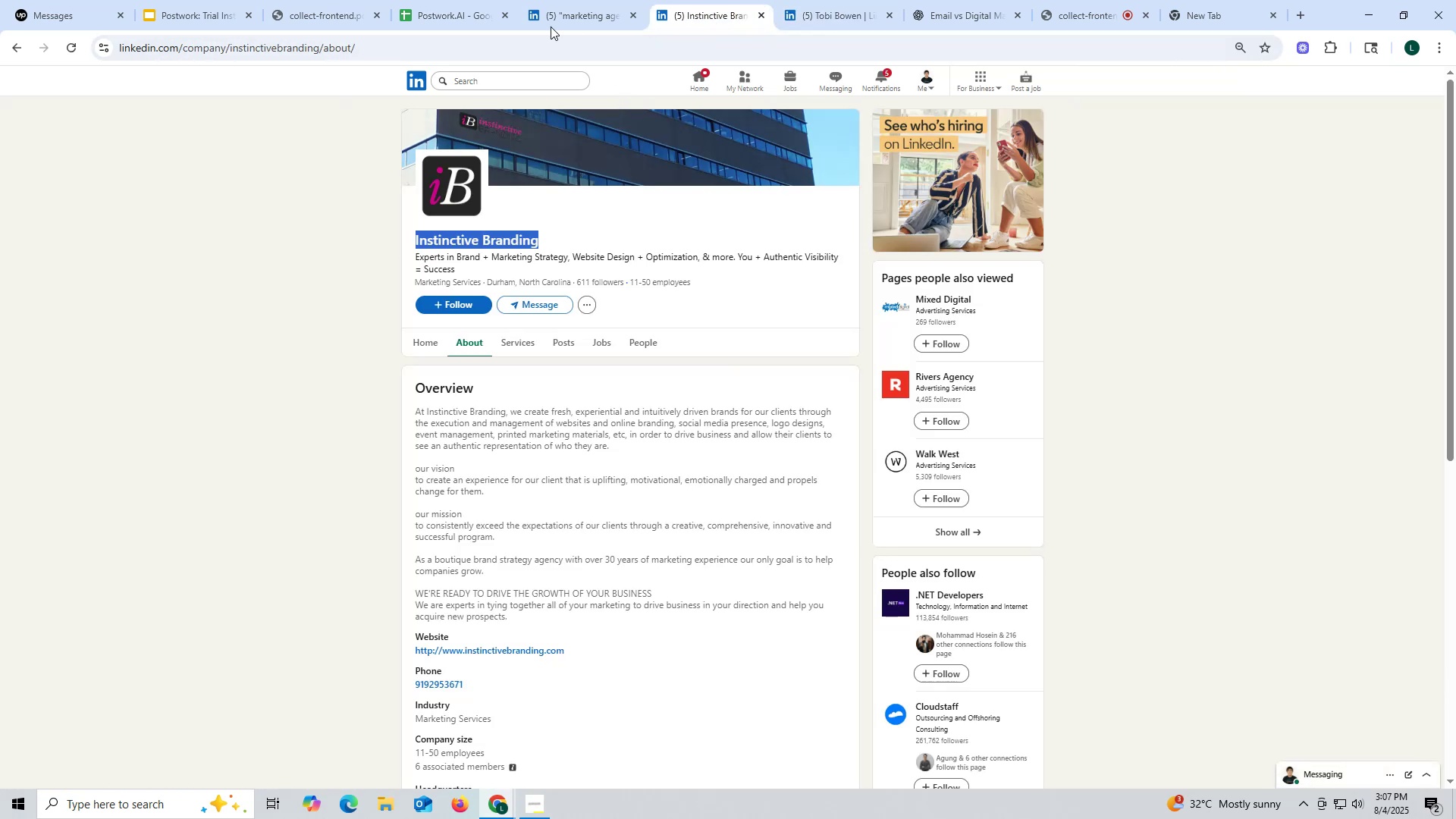 
key(Control+C)
 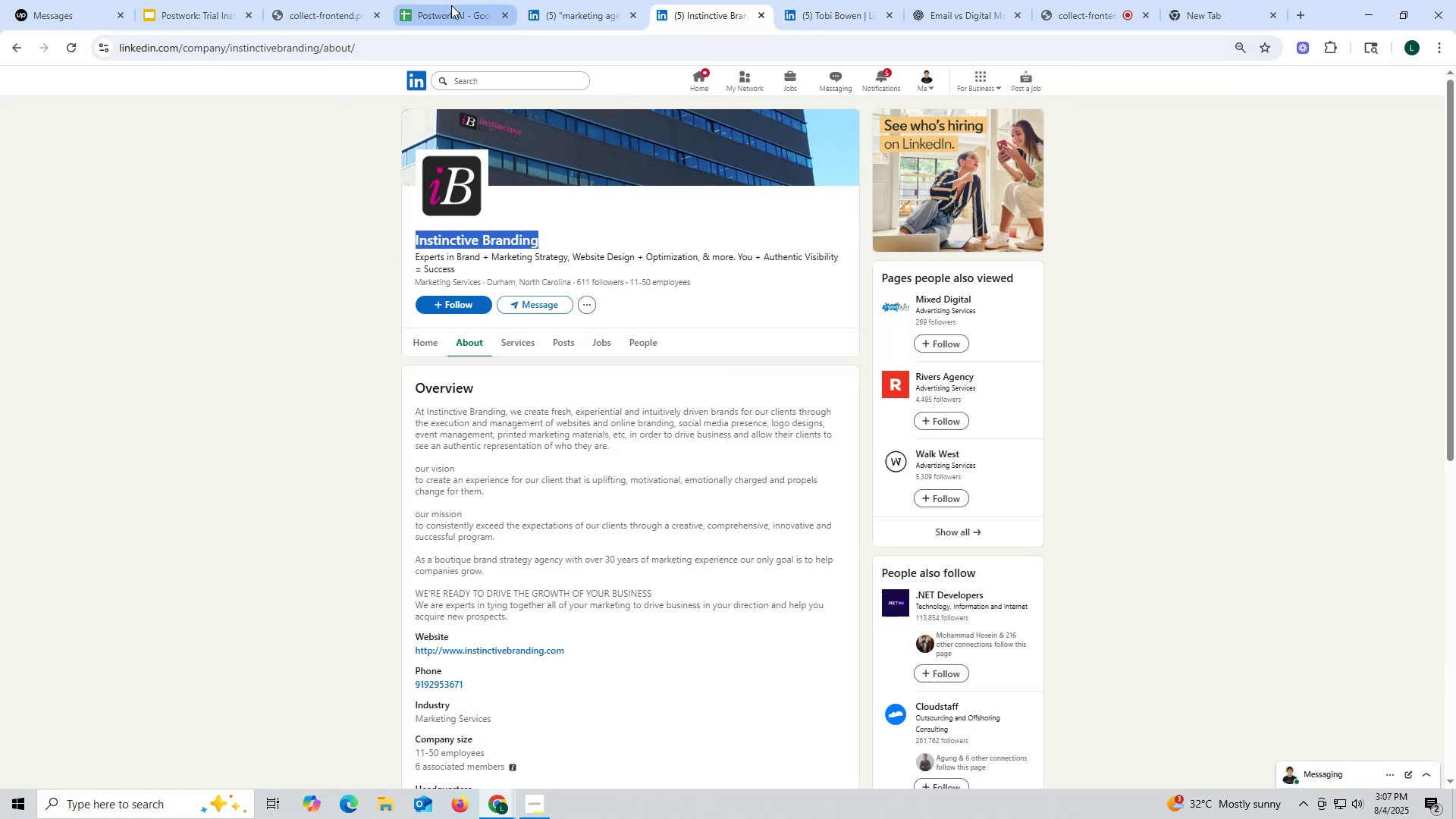 
left_click([451, 5])
 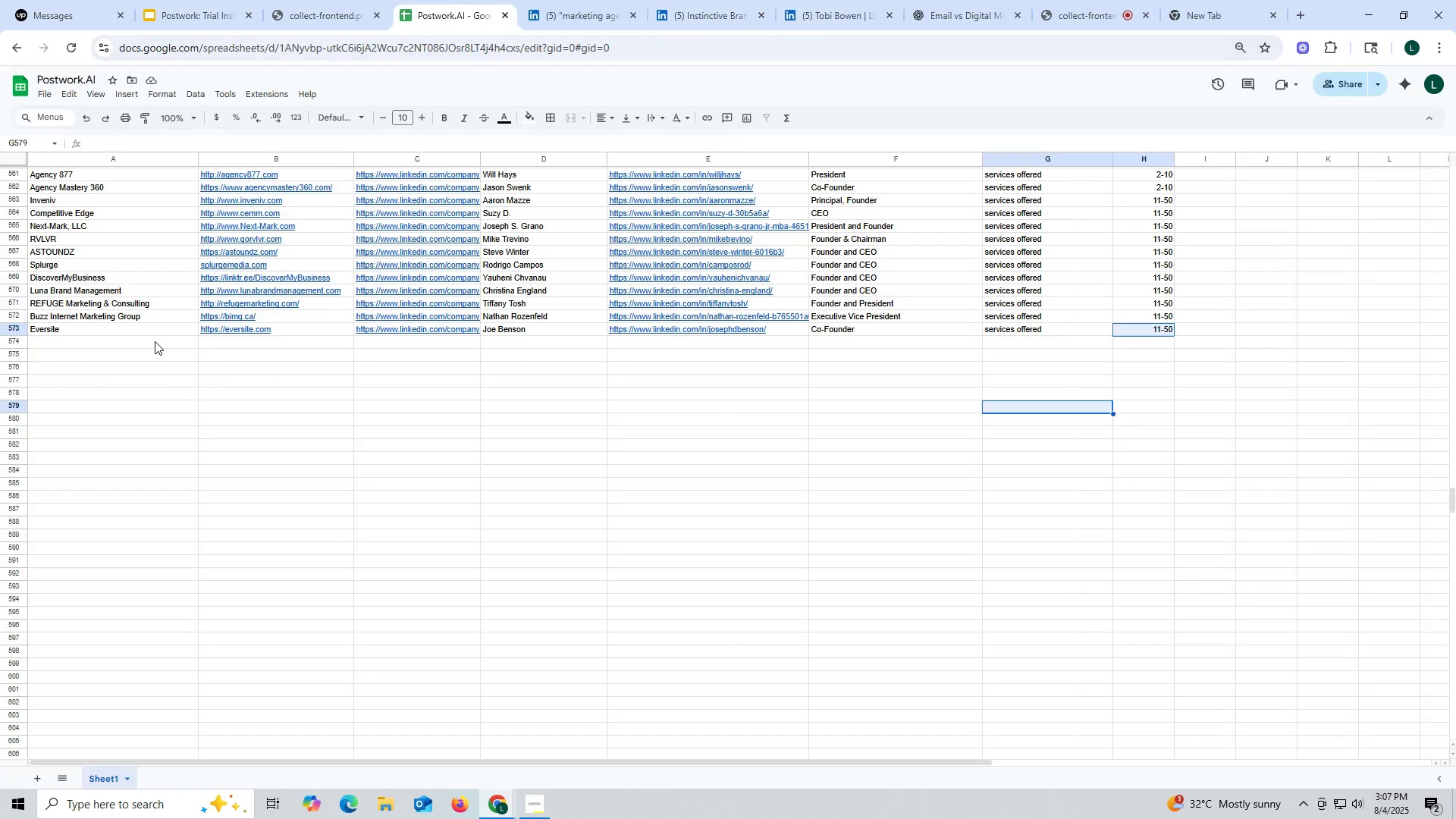 
double_click([155, 339])
 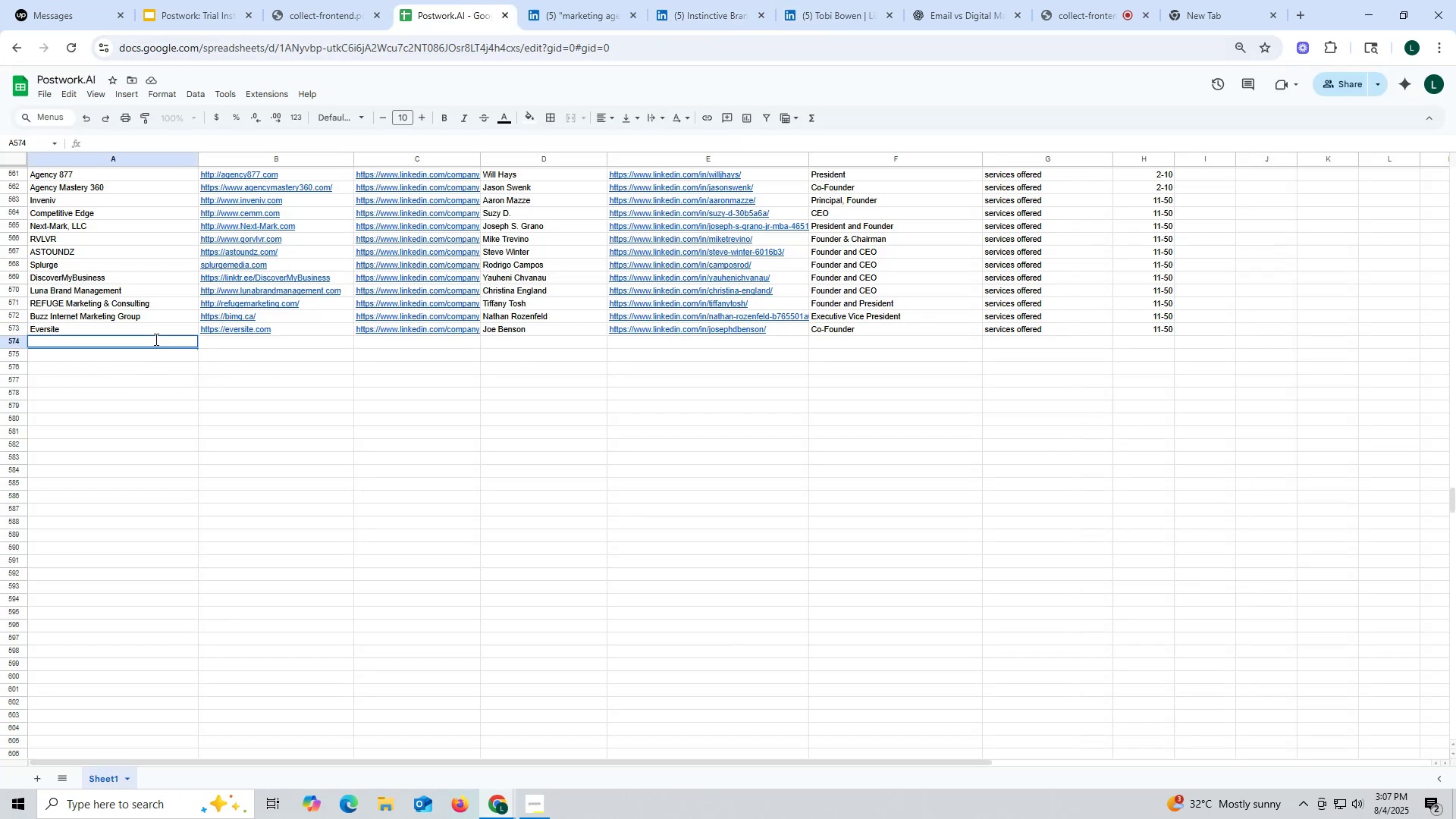 
triple_click([155, 339])
 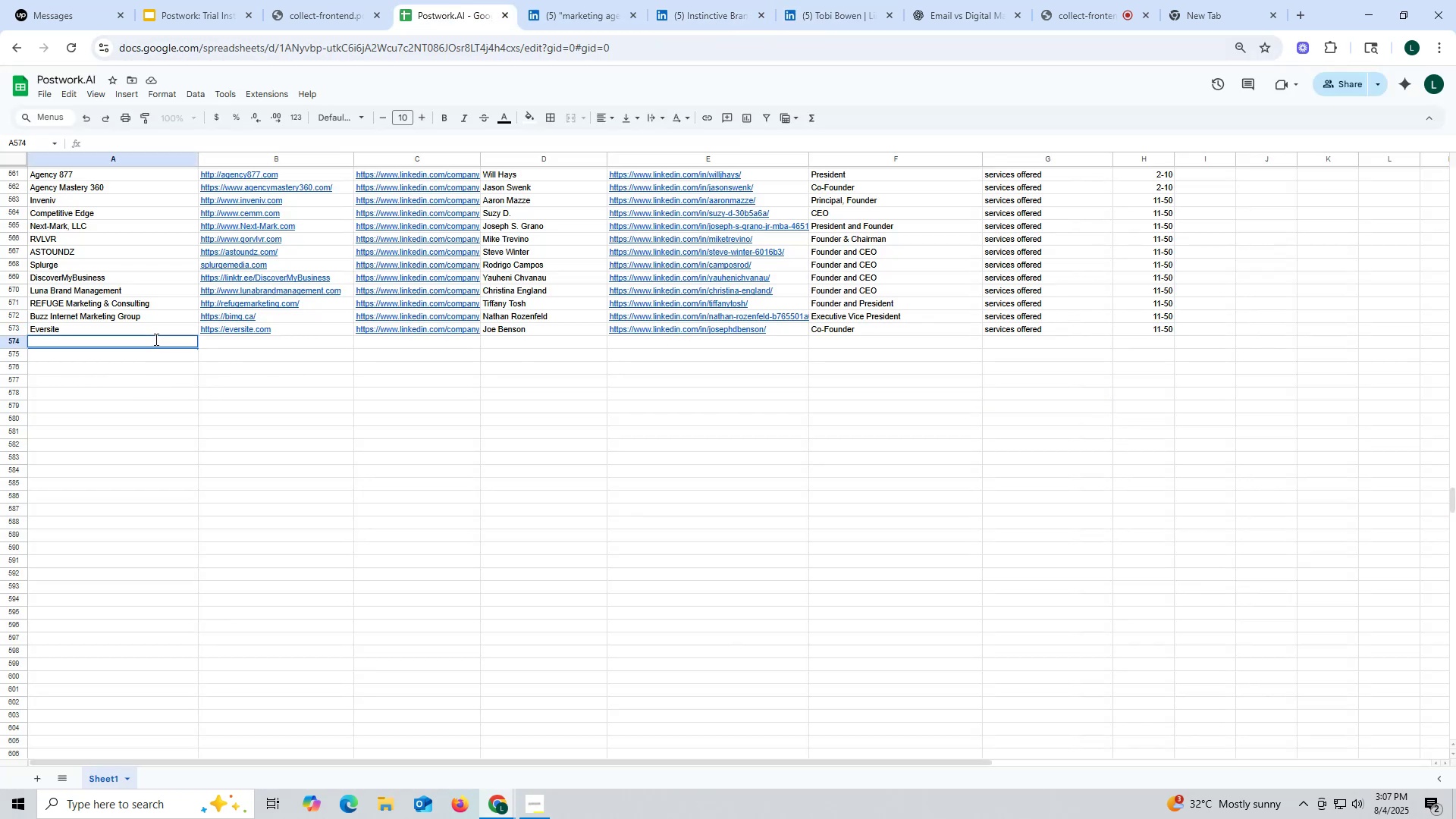 
key(Control+ControlLeft)
 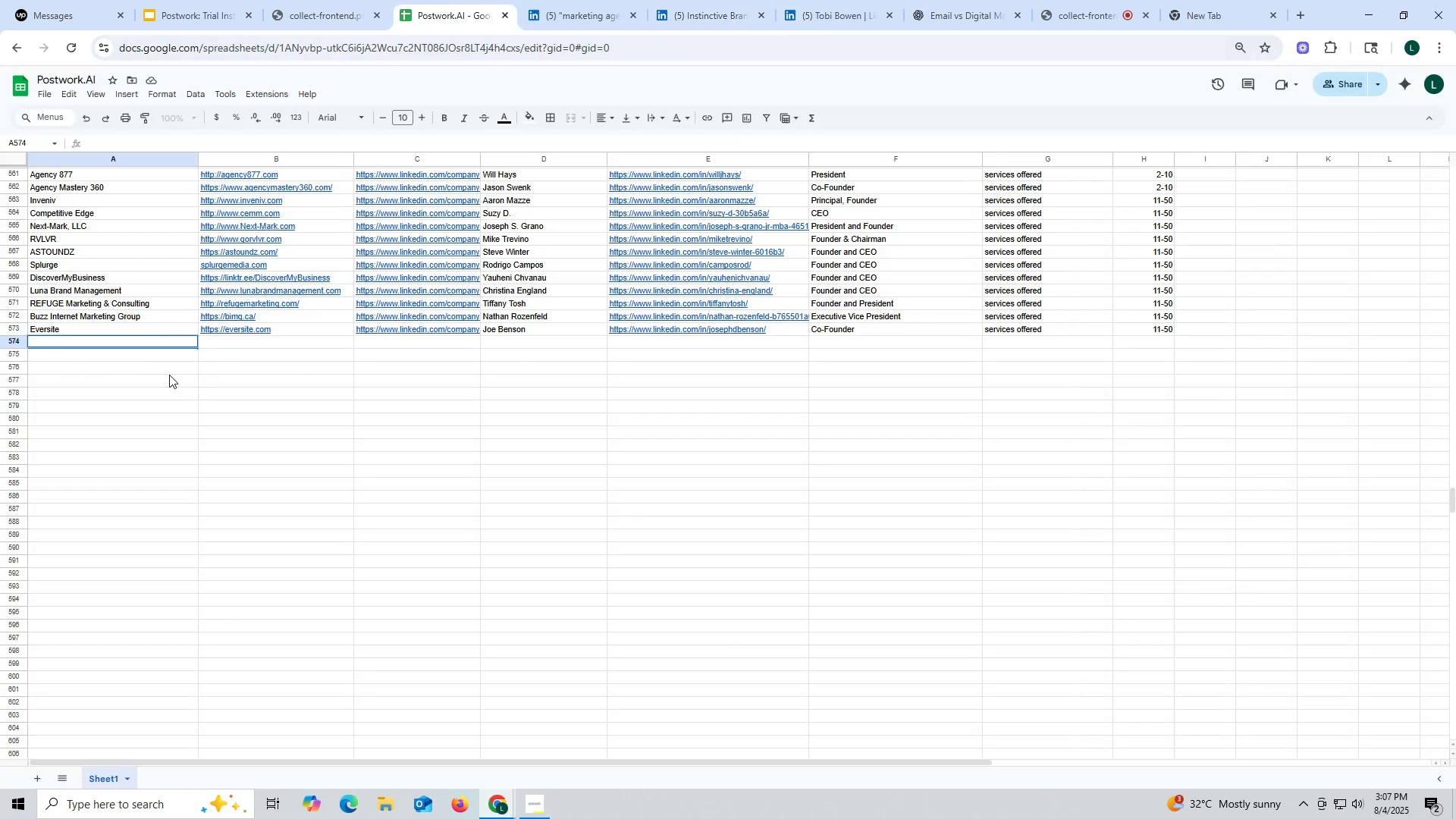 
key(Control+V)
 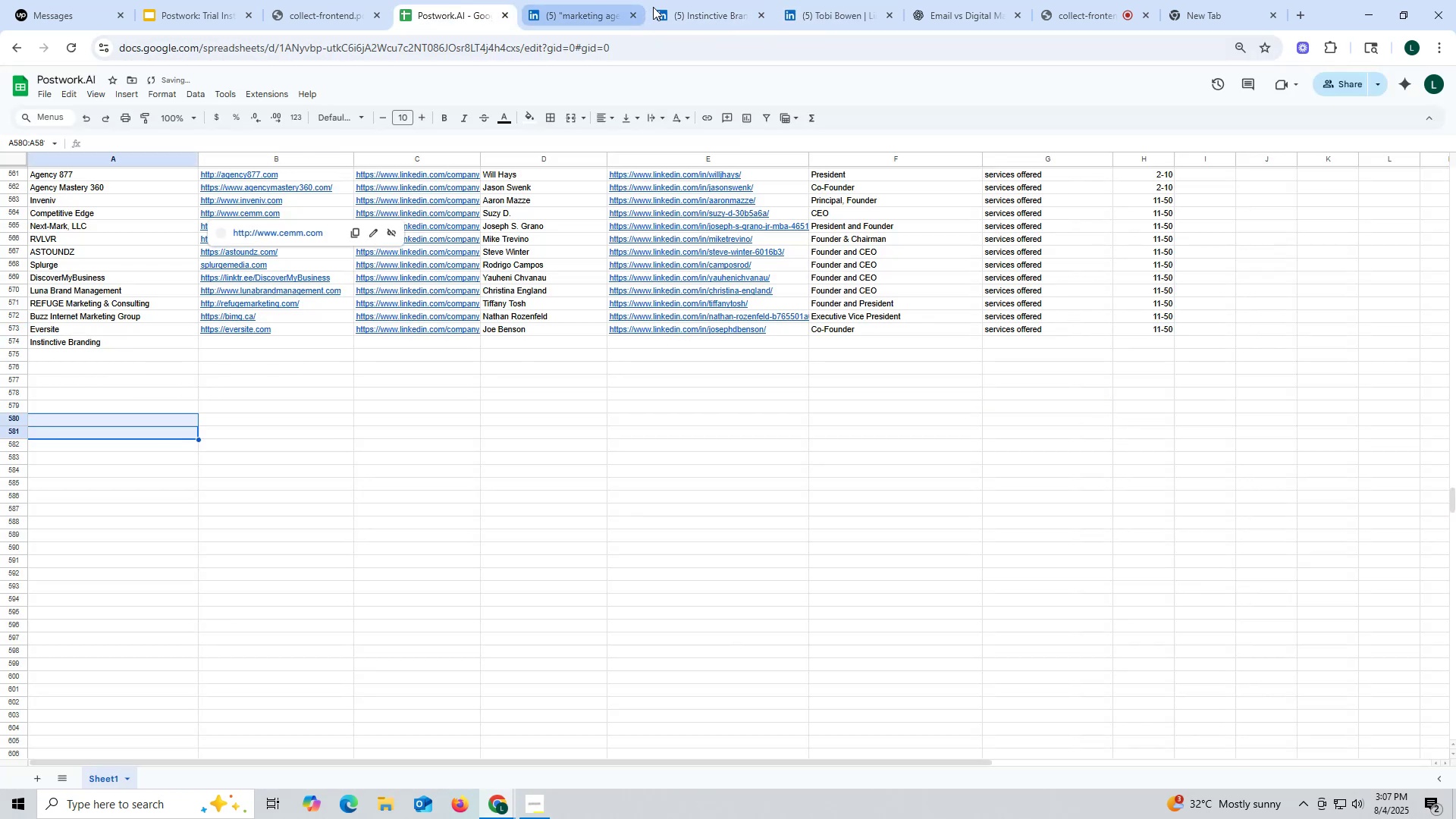 
left_click([702, 16])
 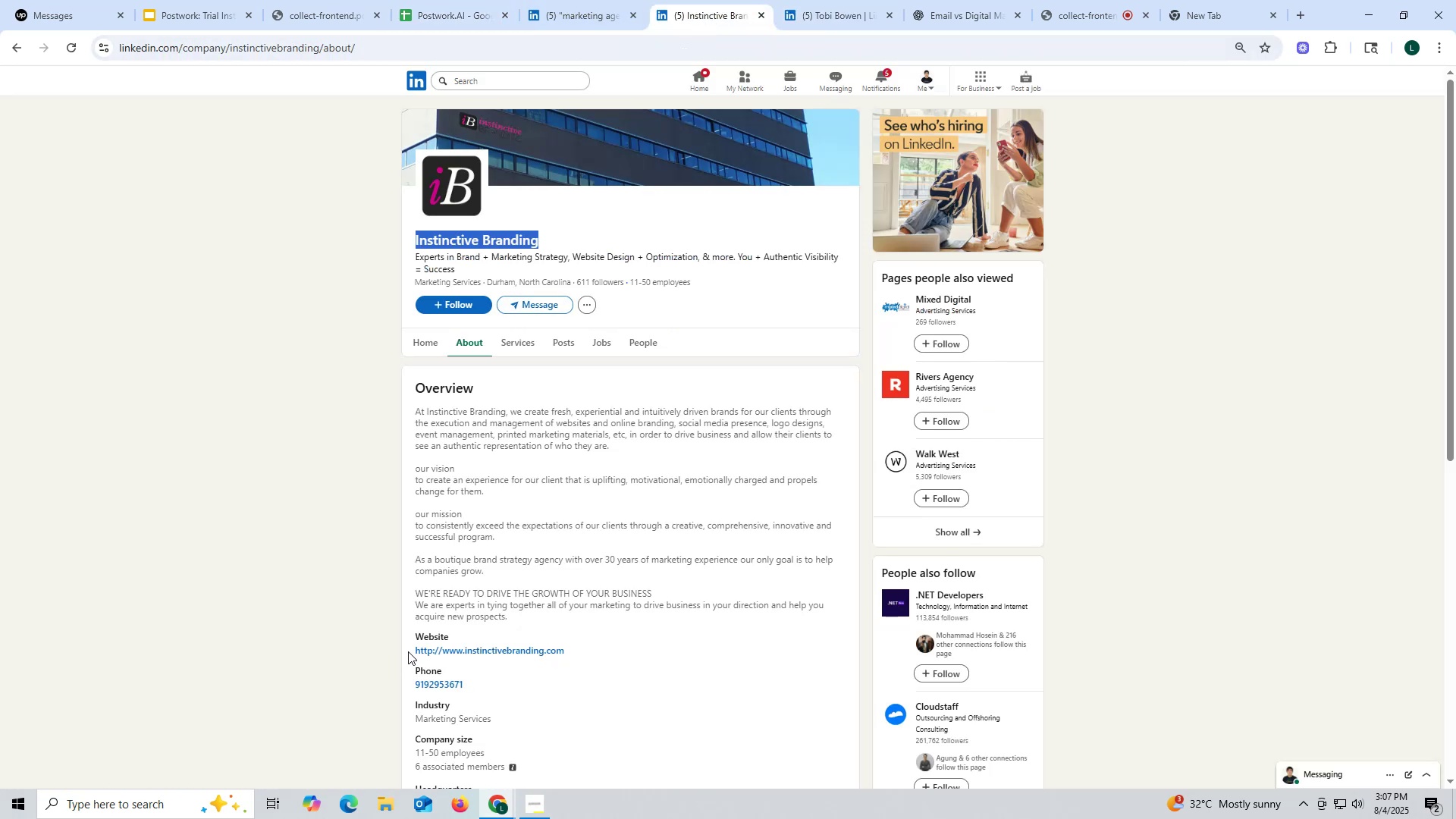 
key(Control+ControlLeft)
 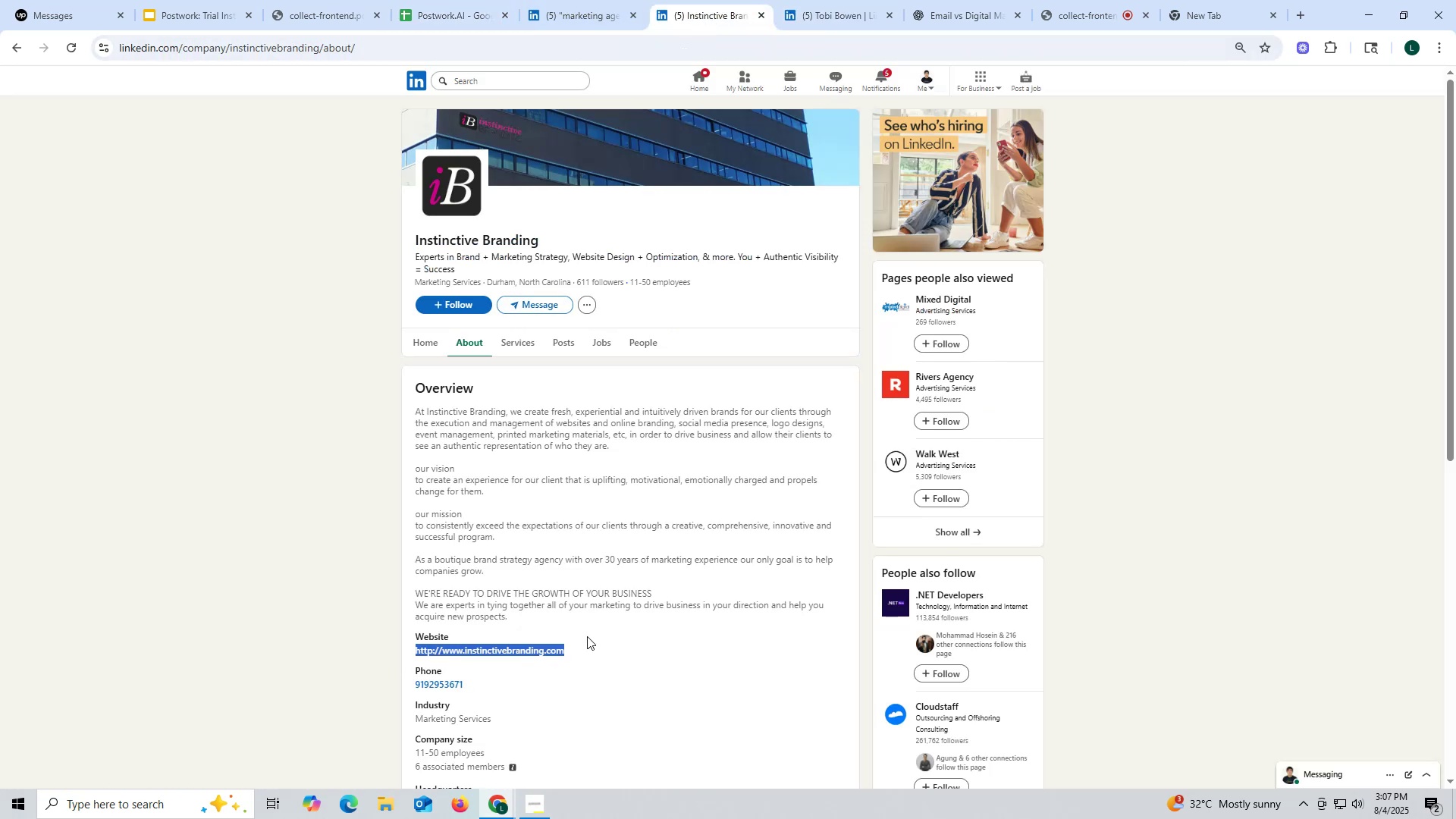 
key(Control+C)
 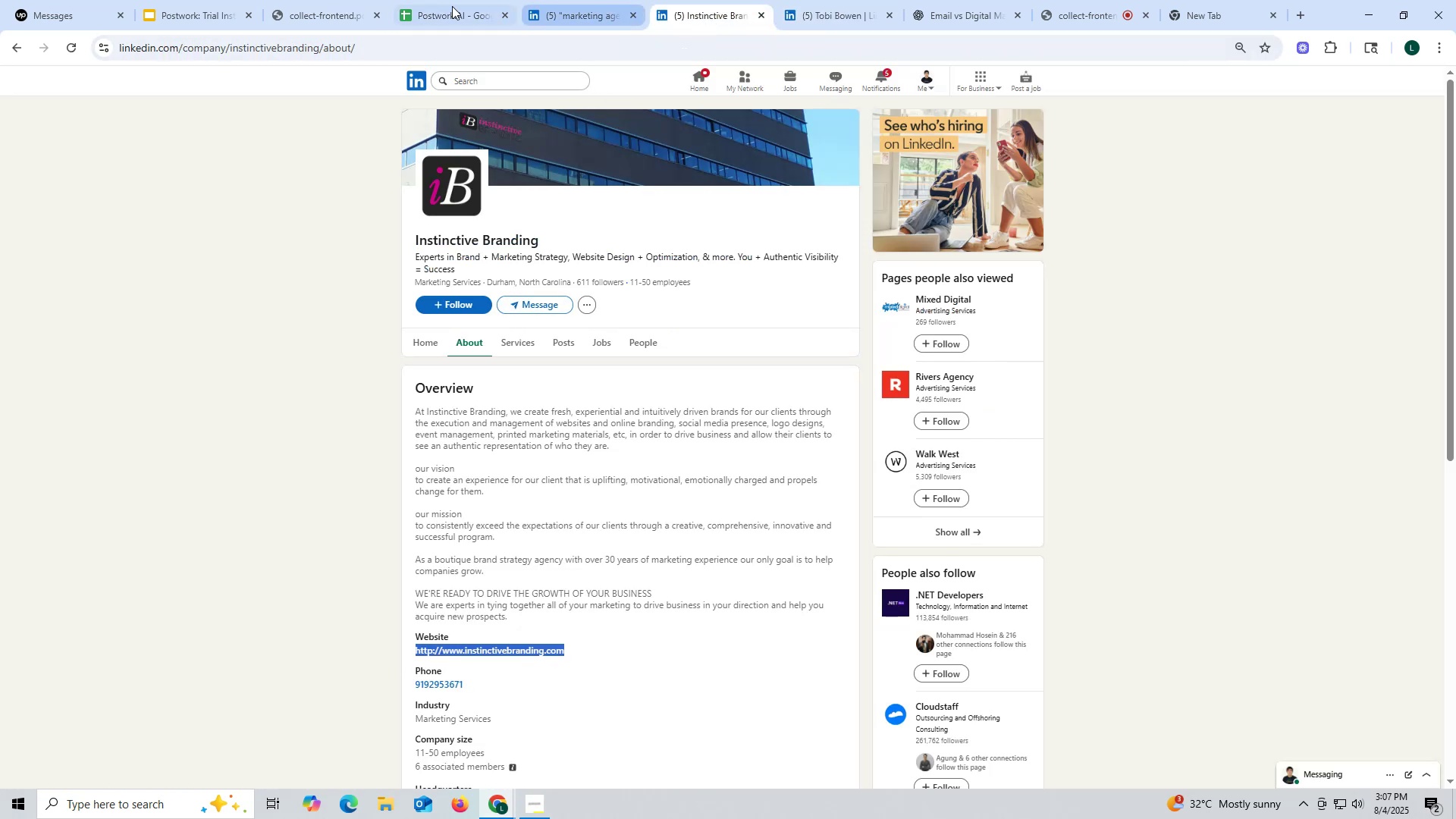 
left_click([443, 8])
 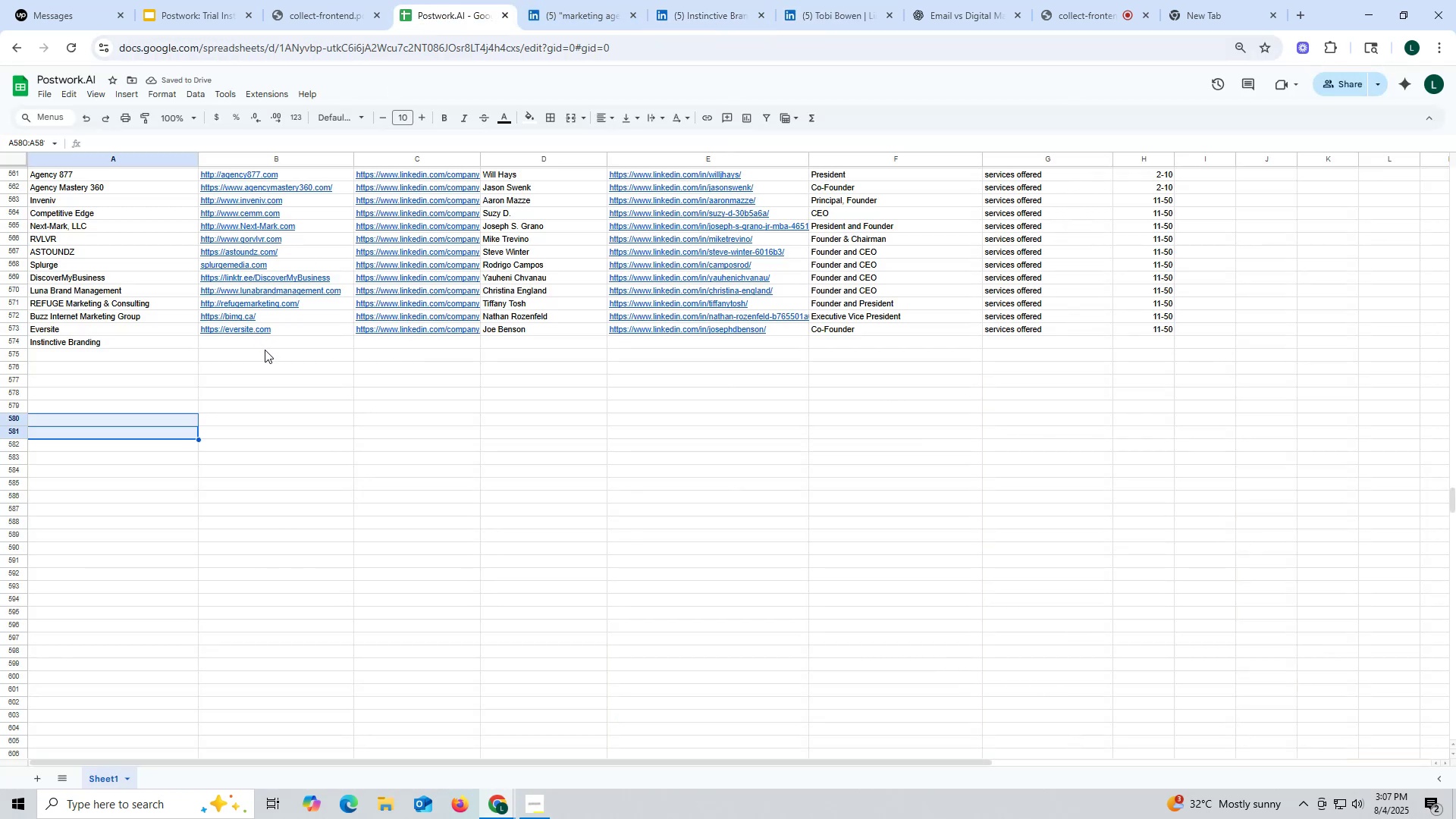 
double_click([265, 350])
 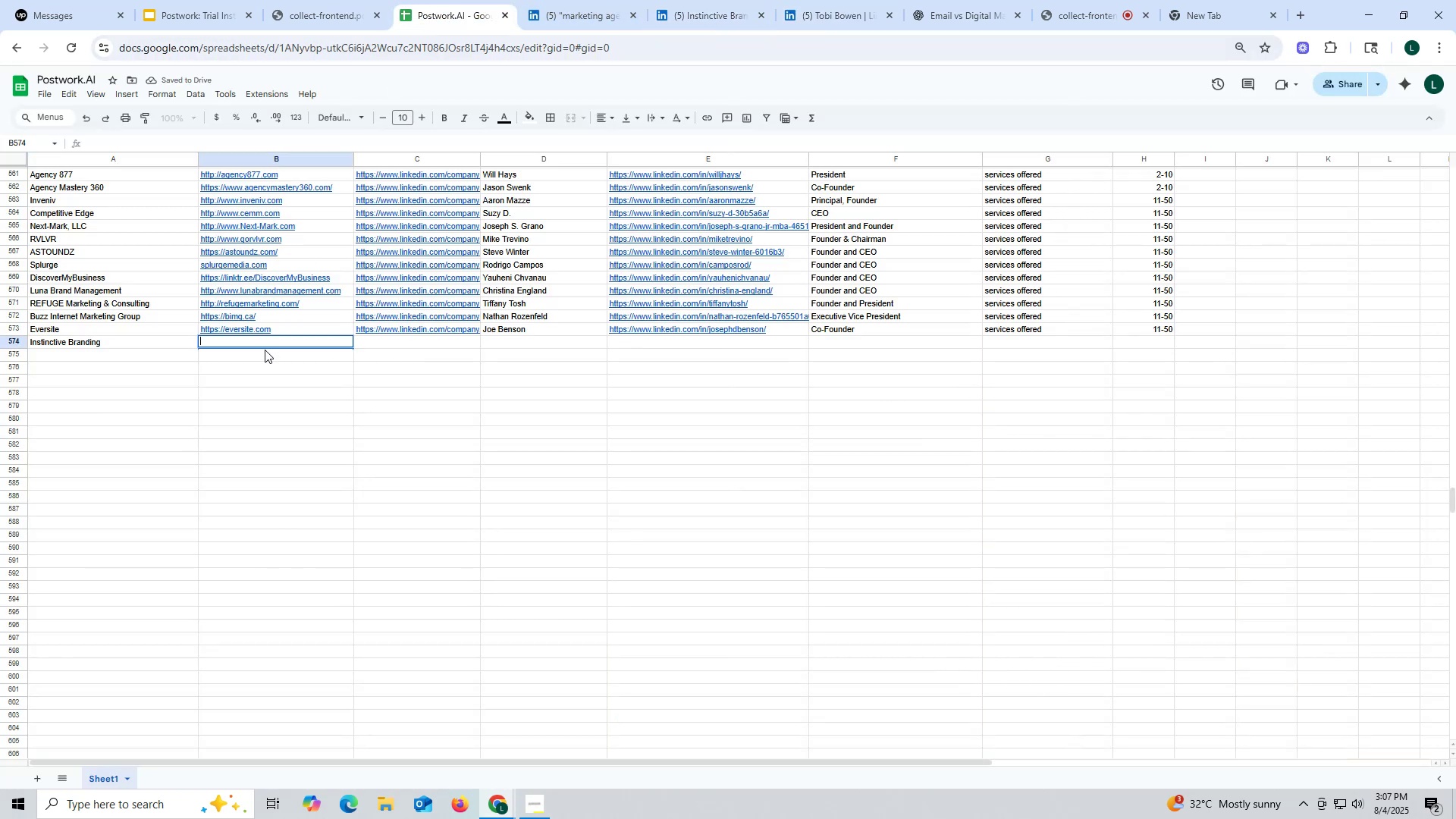 
key(Control+ControlLeft)
 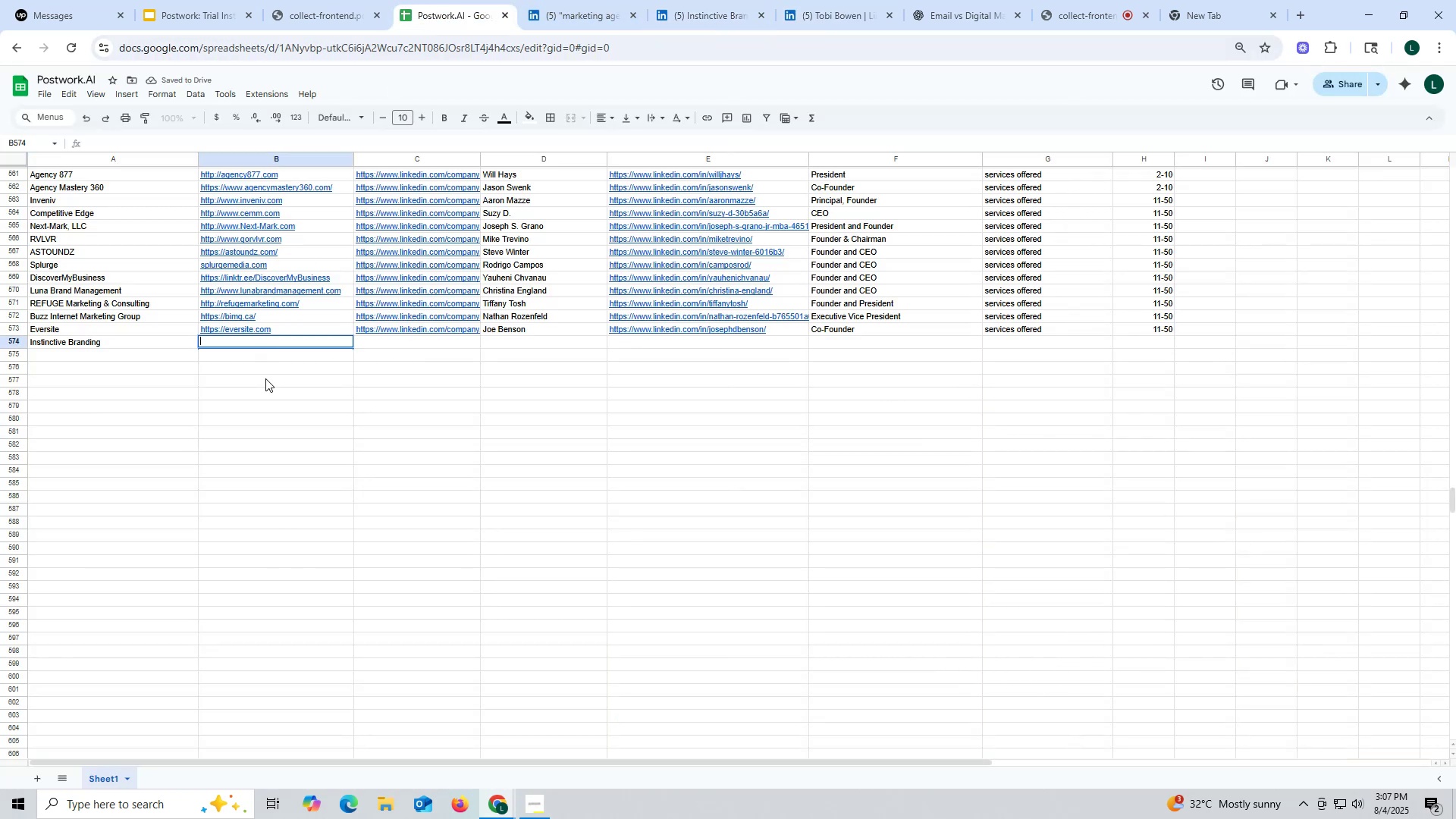 
key(Control+V)
 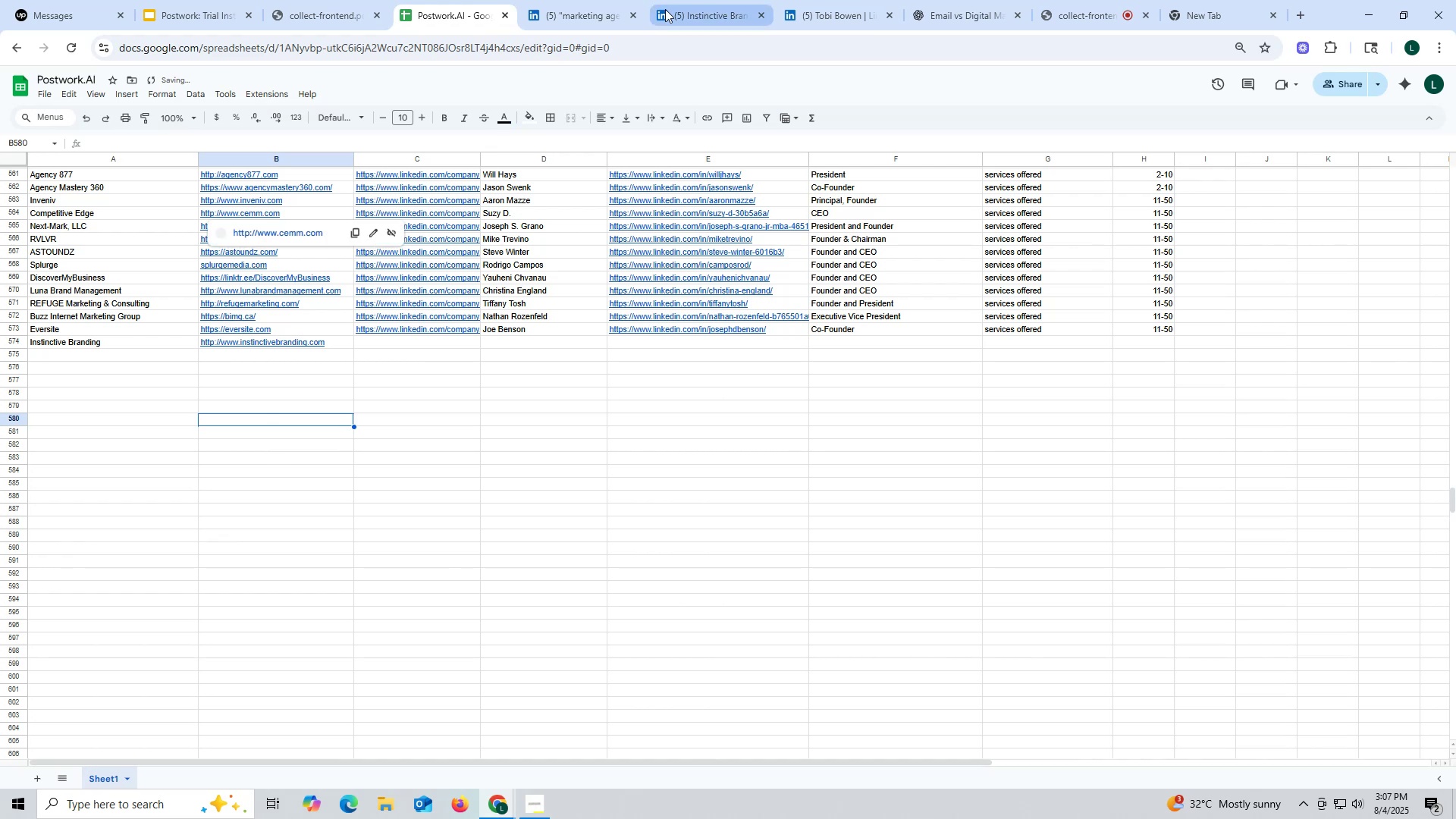 
left_click([696, 12])
 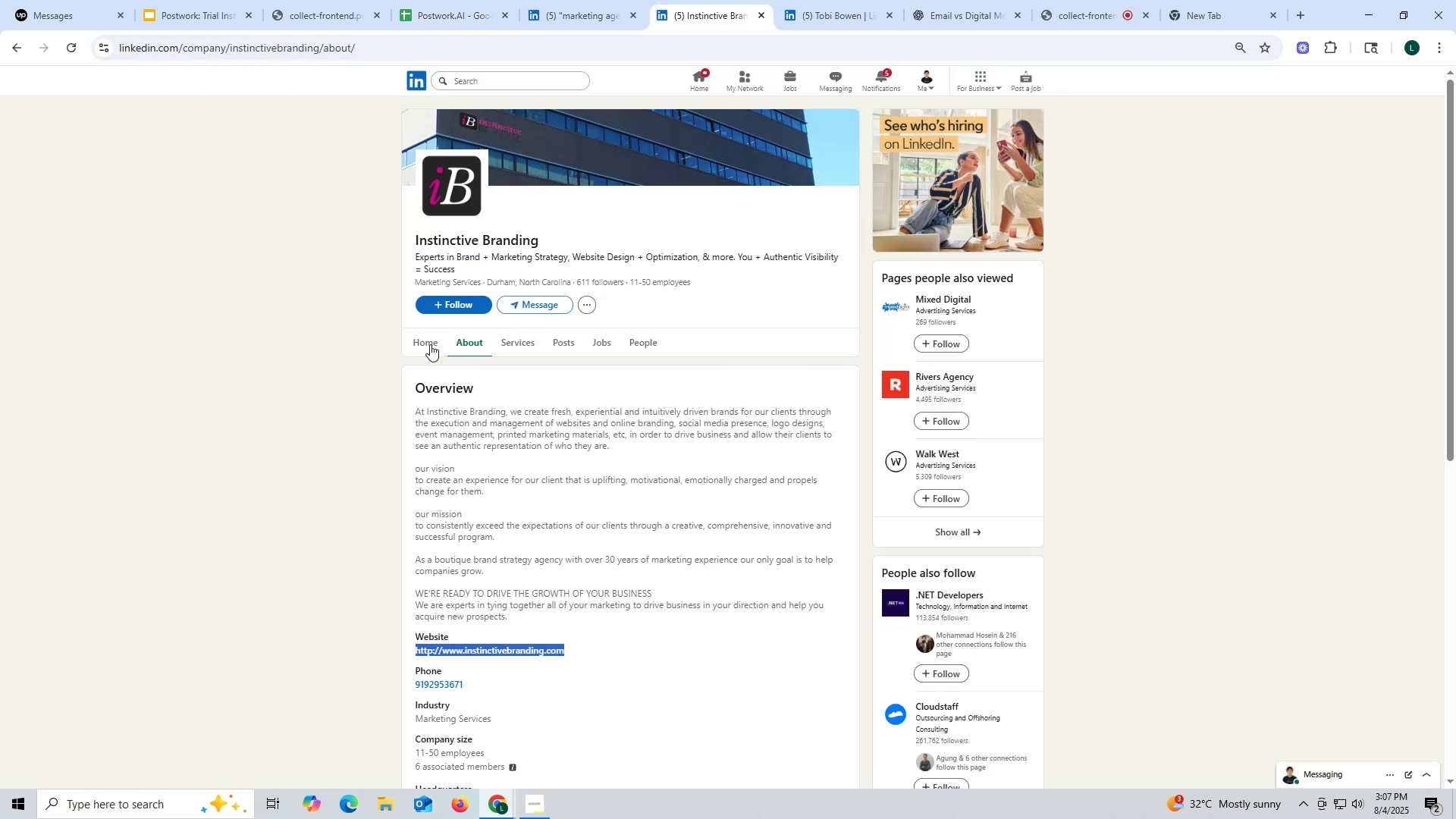 
left_click([421, 345])
 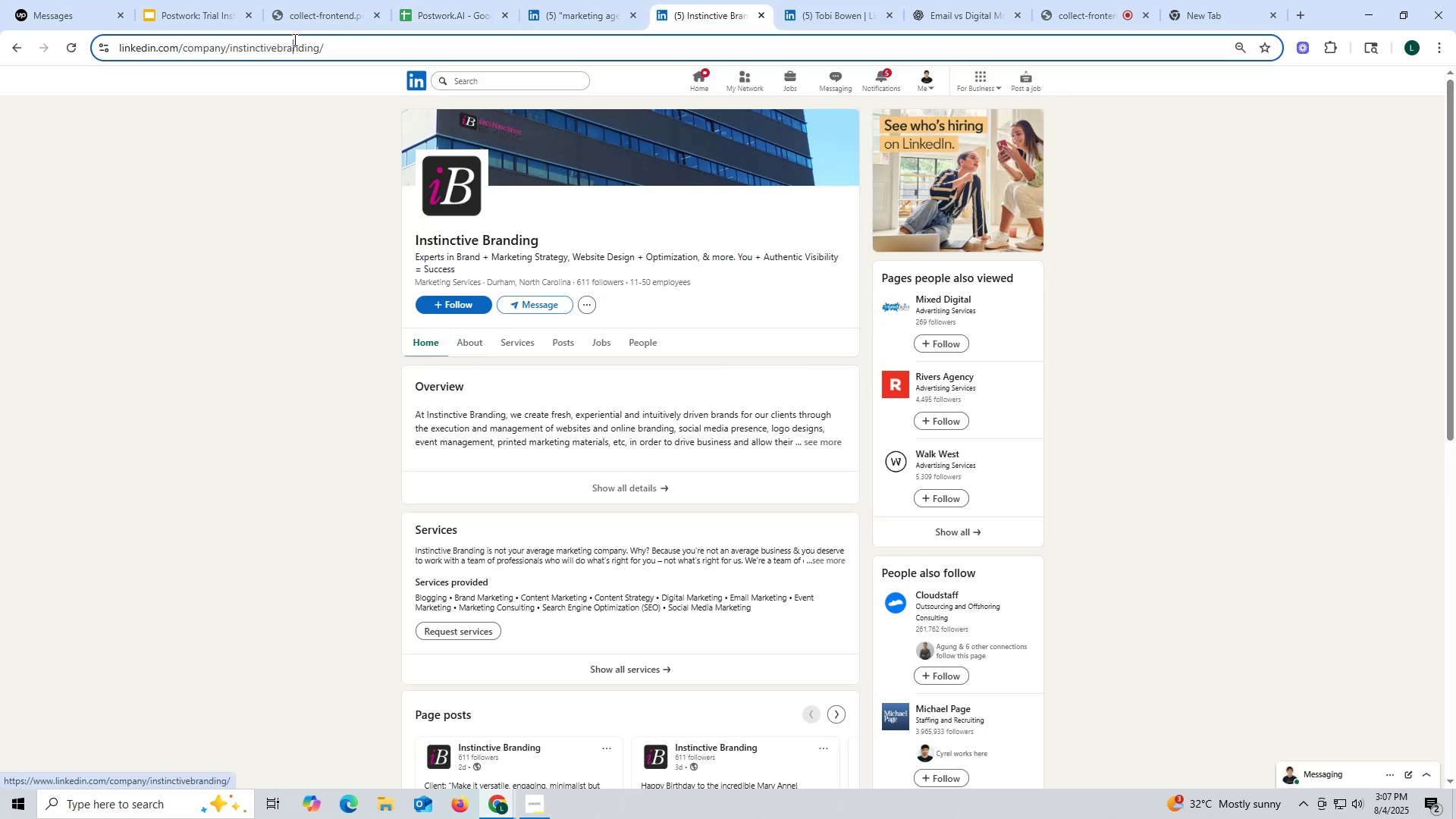 
double_click([293, 39])
 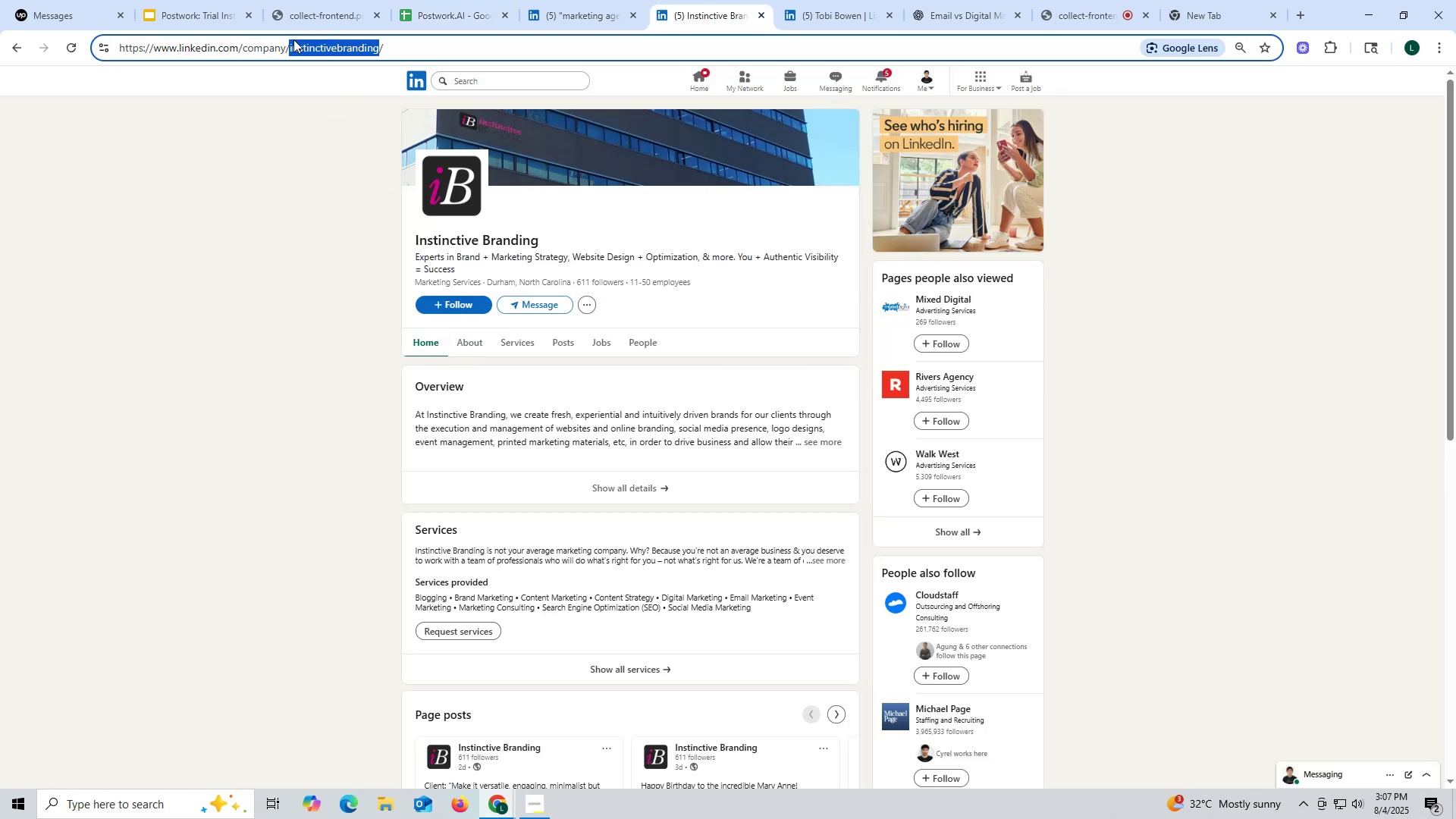 
triple_click([293, 39])
 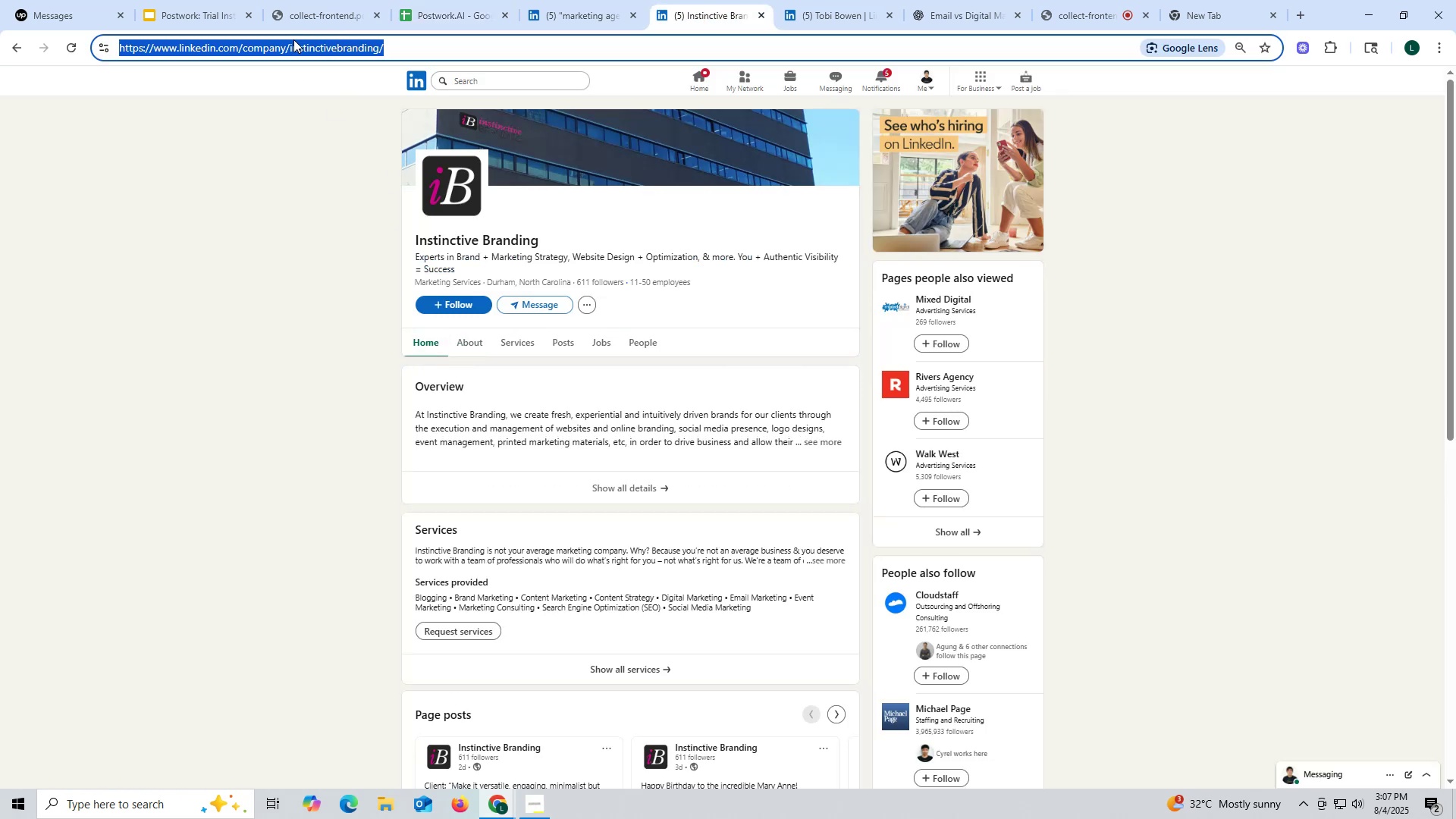 
key(Control+ControlLeft)
 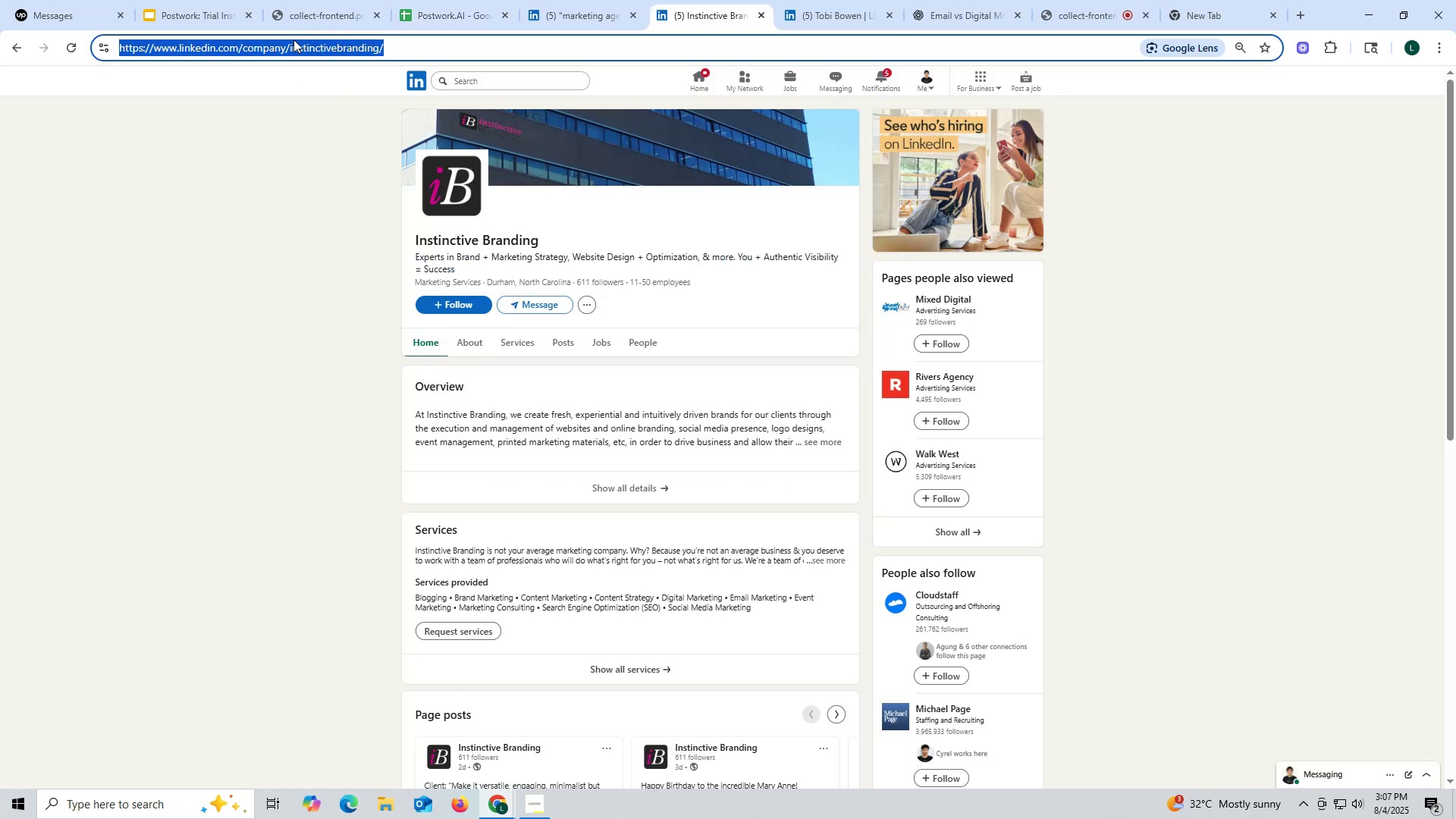 
key(Control+C)
 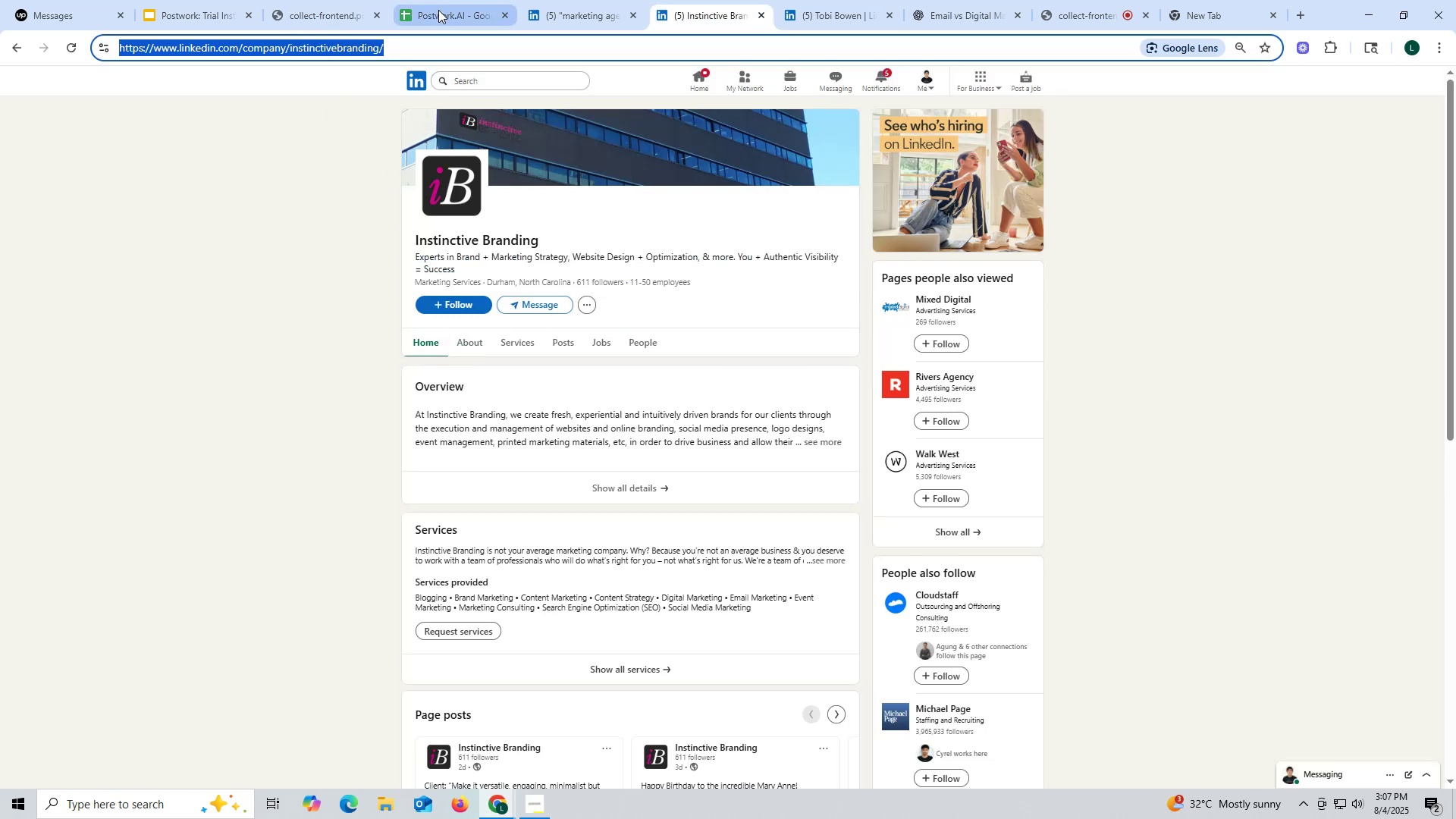 
left_click([438, 10])
 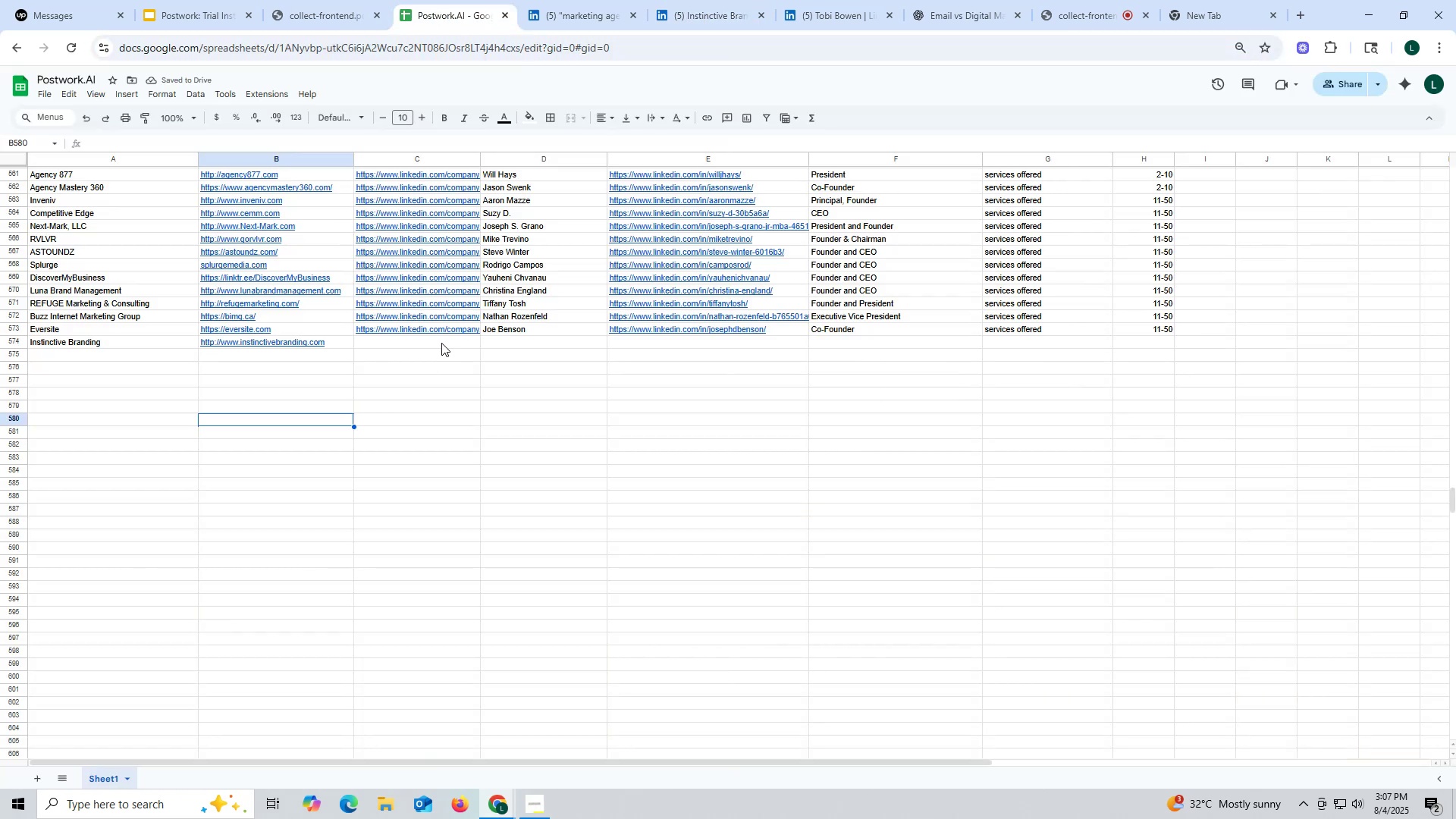 
double_click([441, 343])
 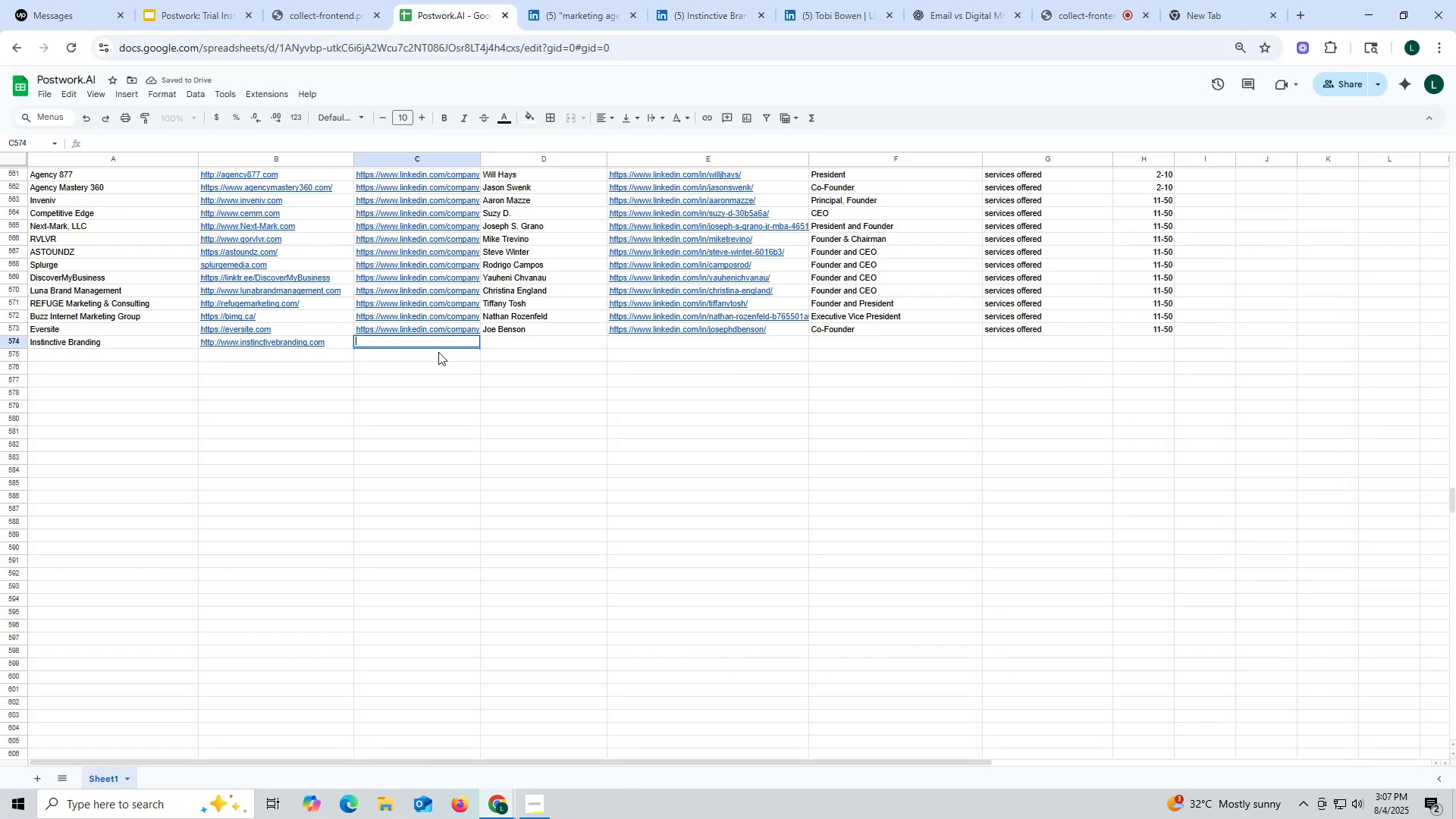 
key(Control+ControlLeft)
 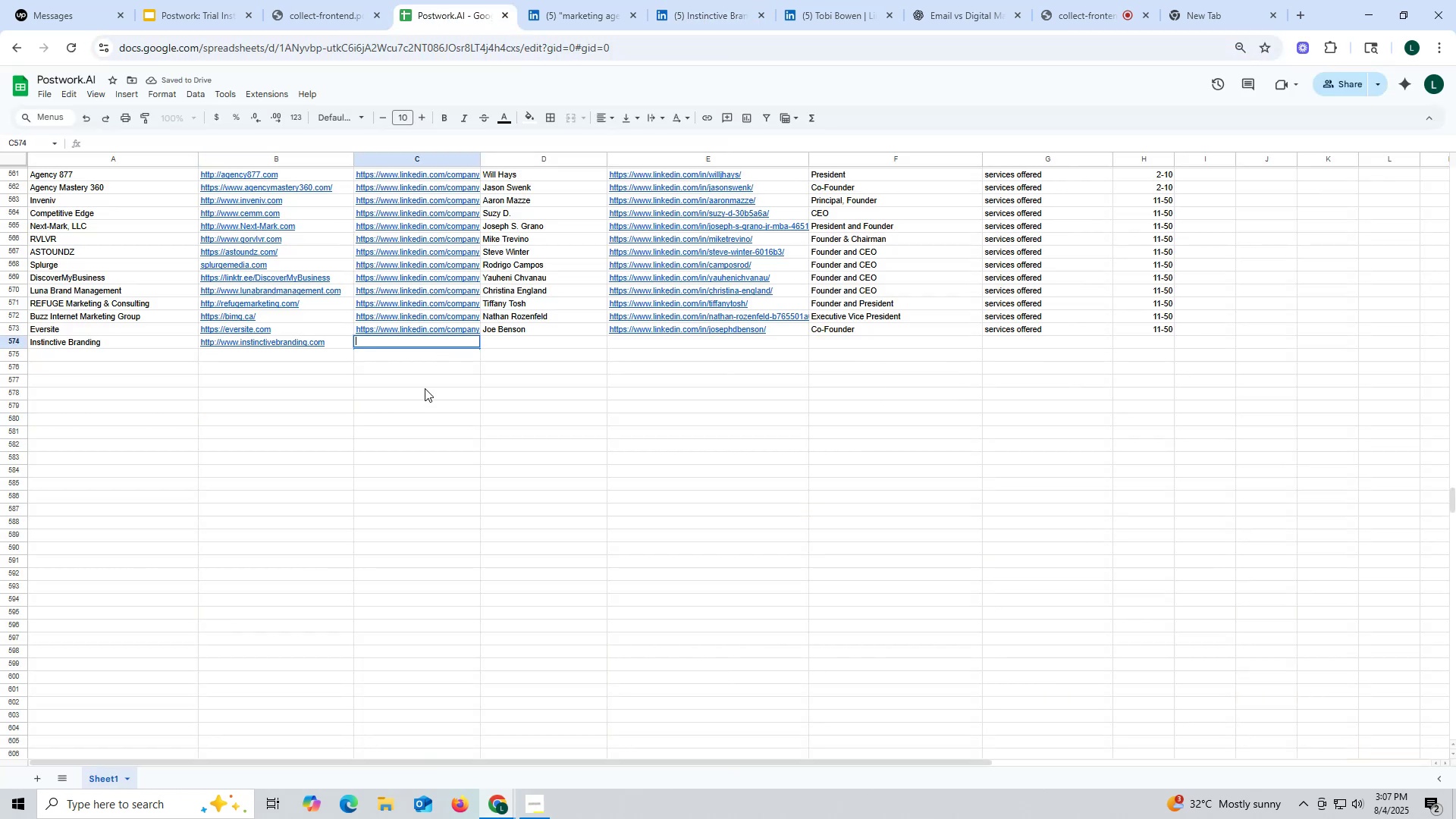 
key(Control+V)
 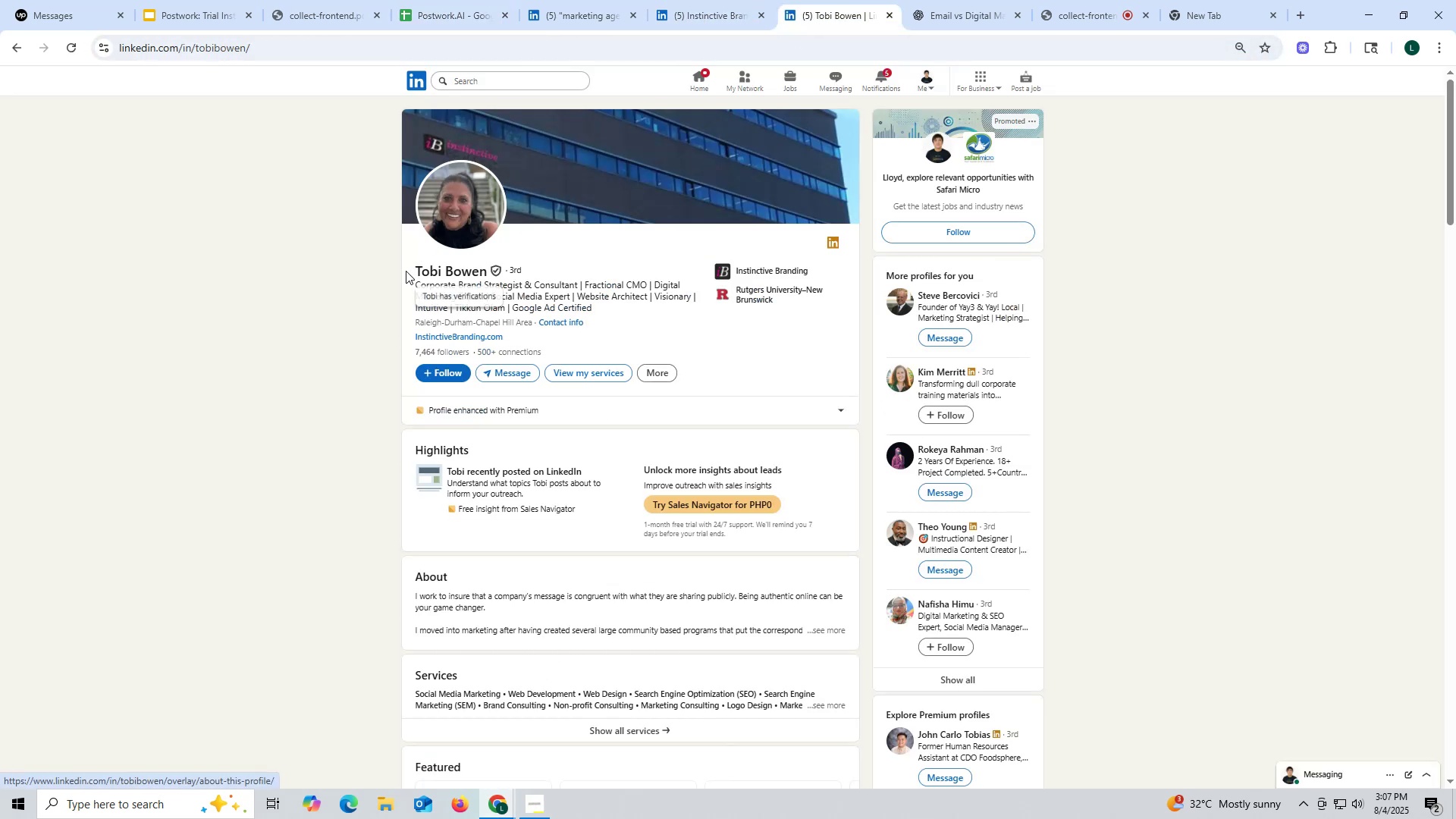 
key(Control+ControlLeft)
 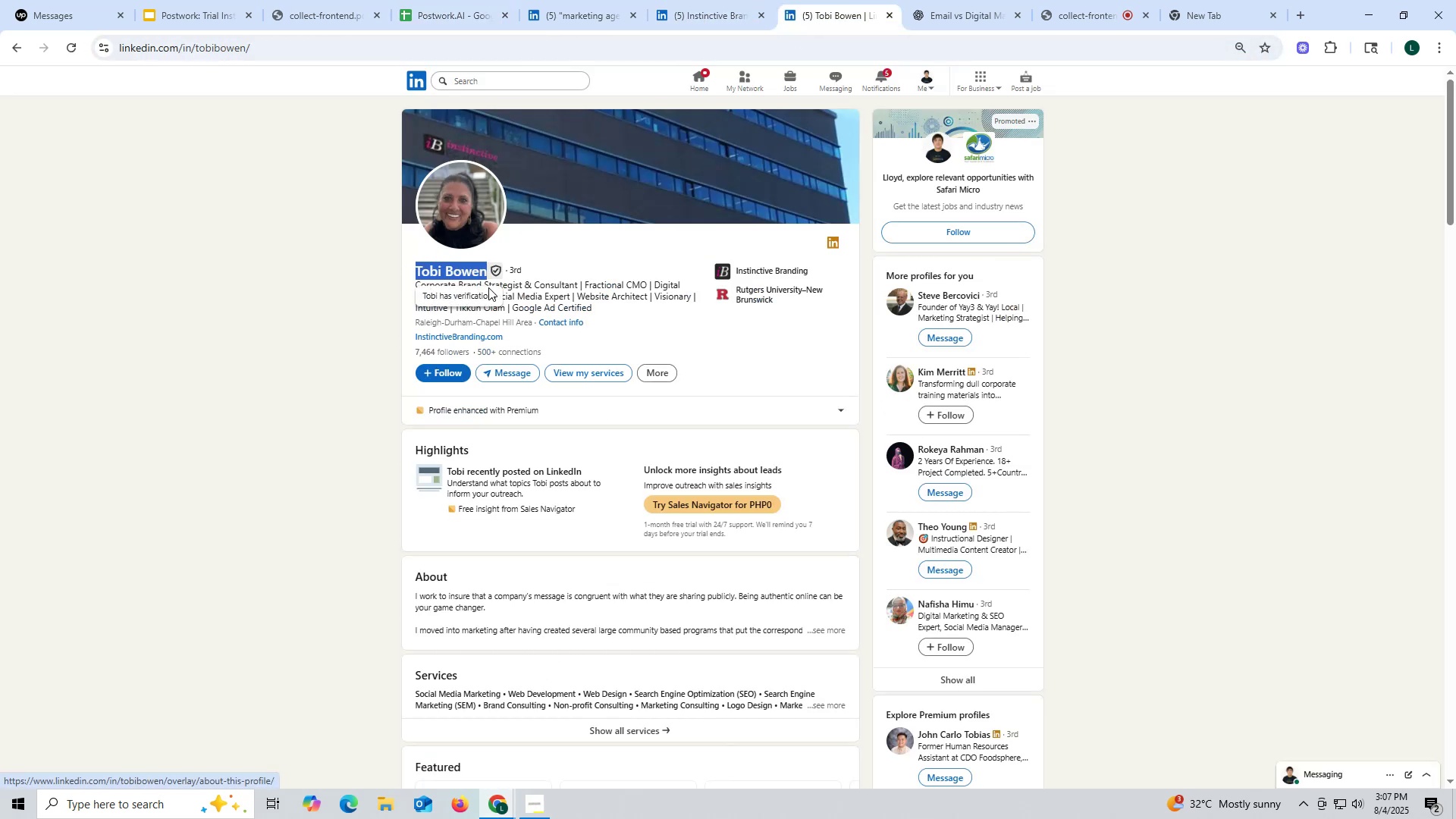 
key(Control+C)
 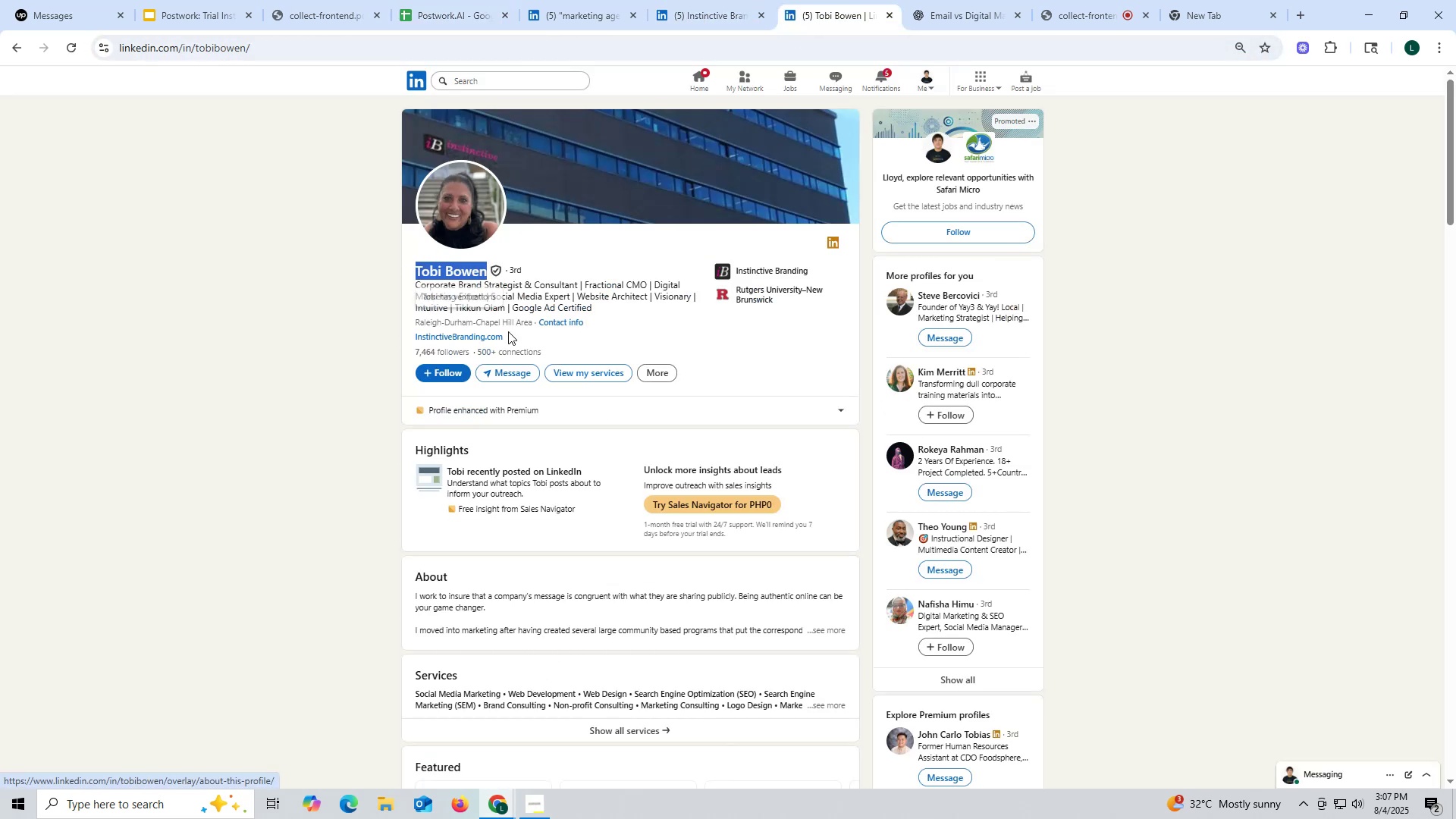 
scroll: coordinate [508, 331], scroll_direction: down, amount: 6.0
 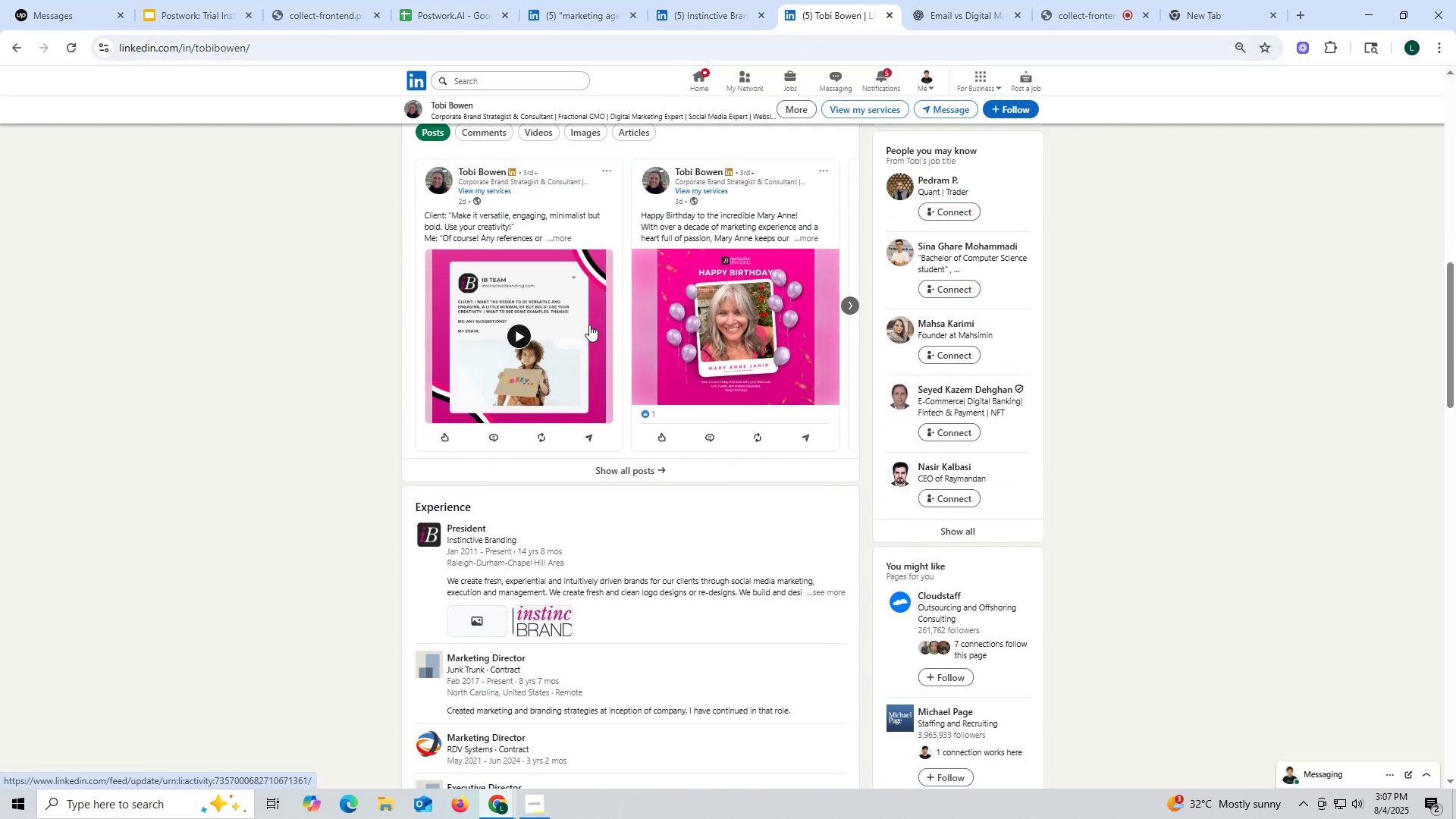 
scroll: coordinate [589, 322], scroll_direction: up, amount: 11.0
 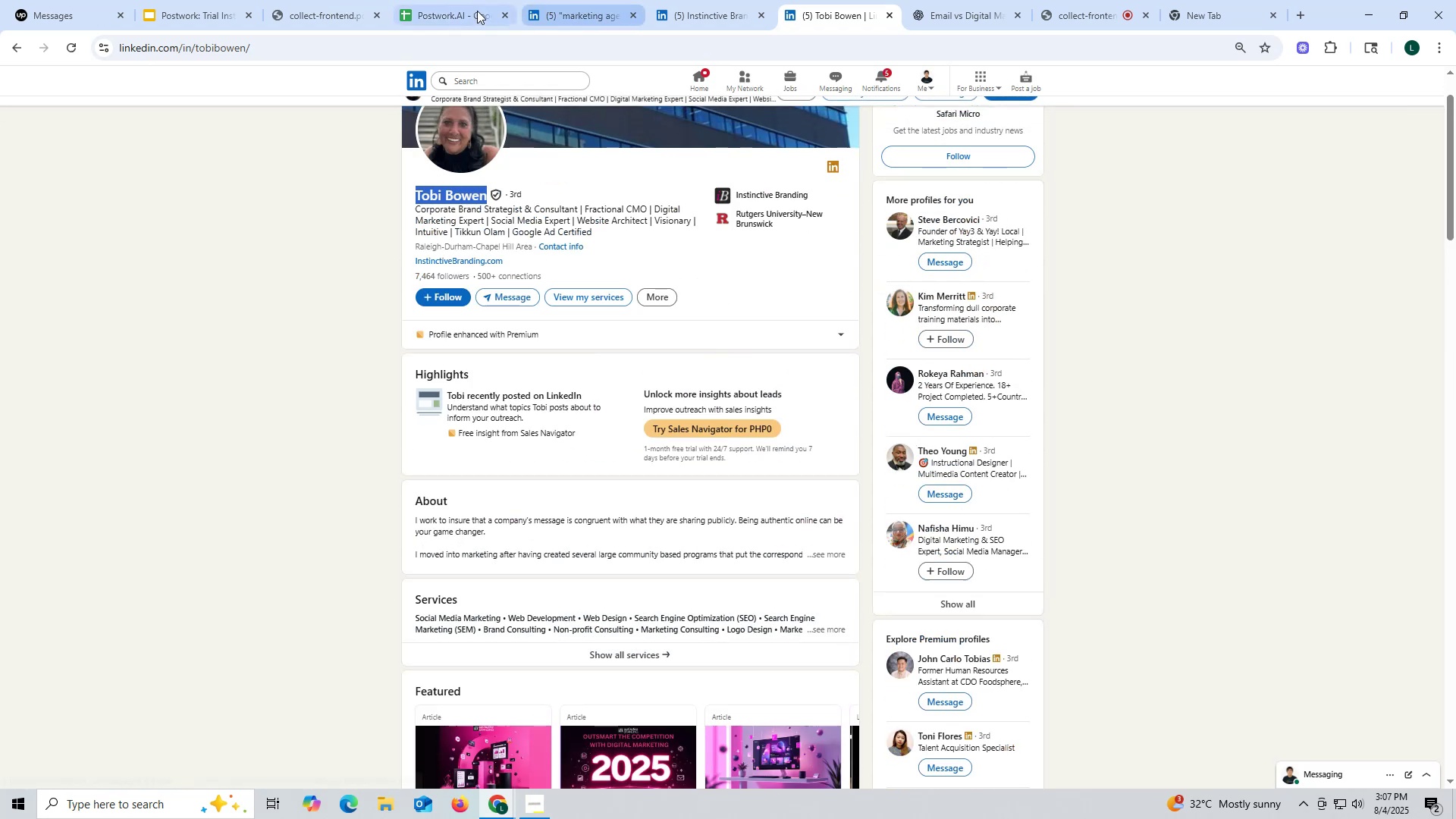 
left_click([464, 3])
 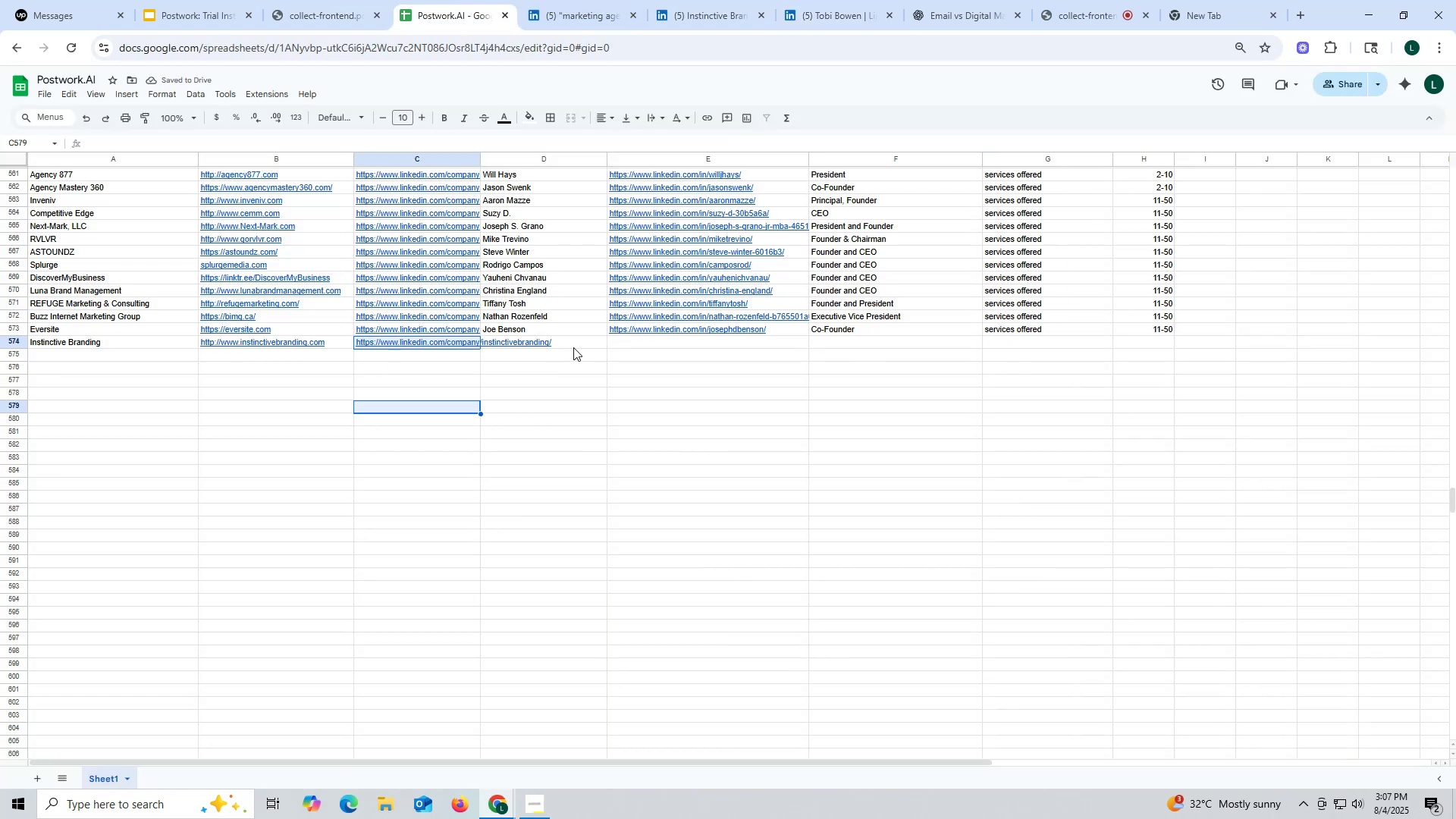 
double_click([574, 347])
 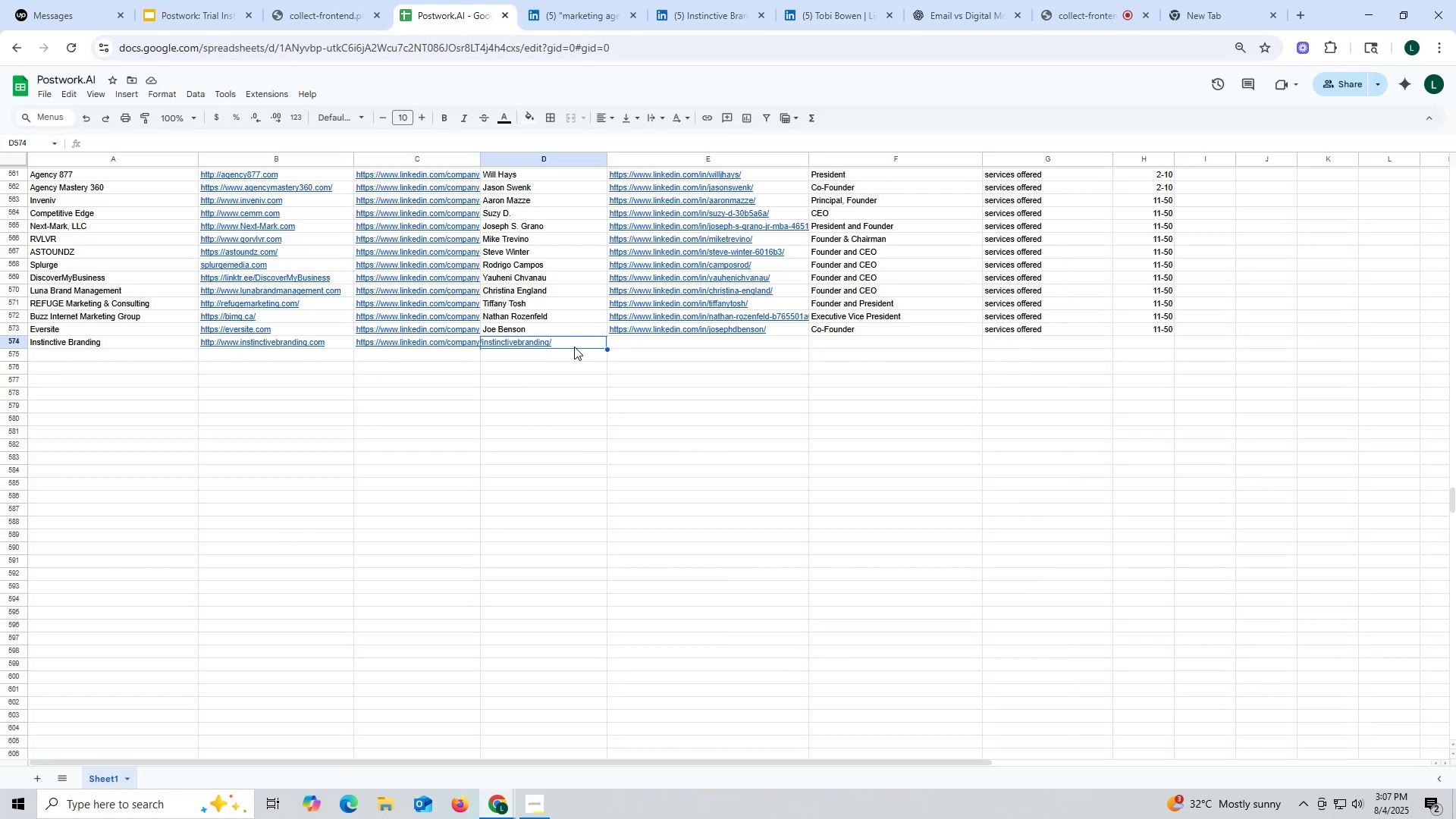 
key(Control+ControlLeft)
 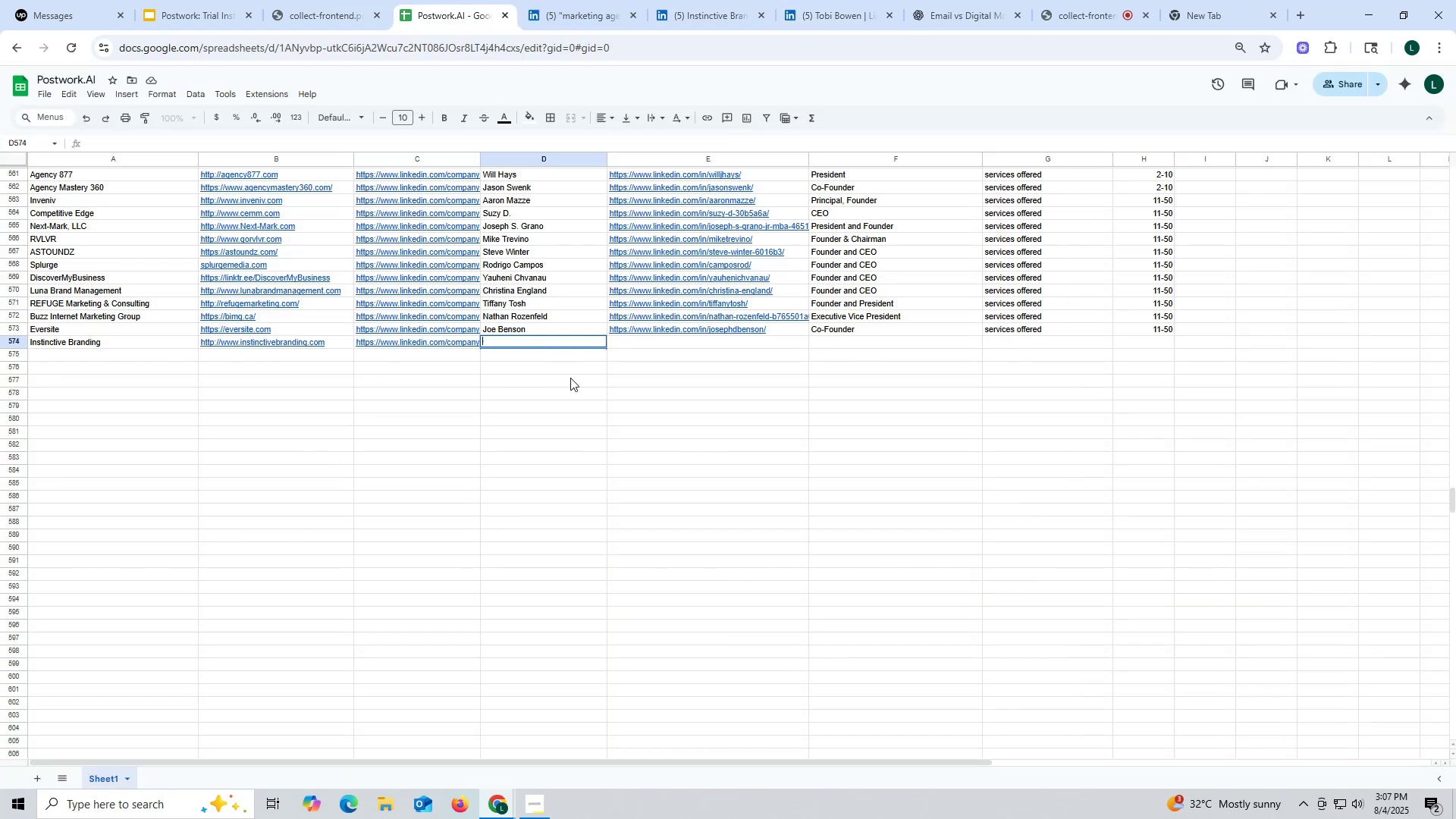 
key(Control+V)
 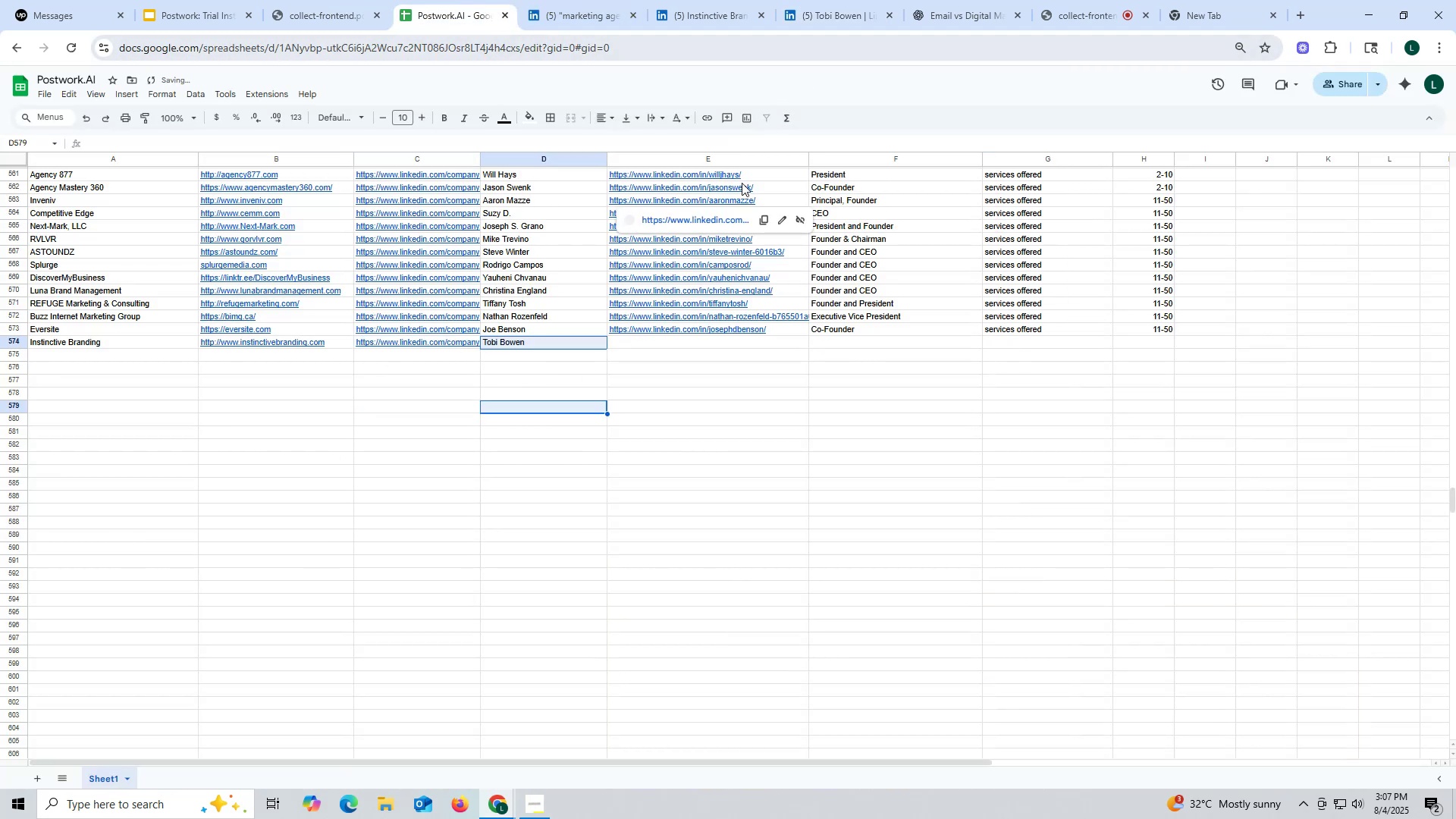 
left_click([647, 384])
 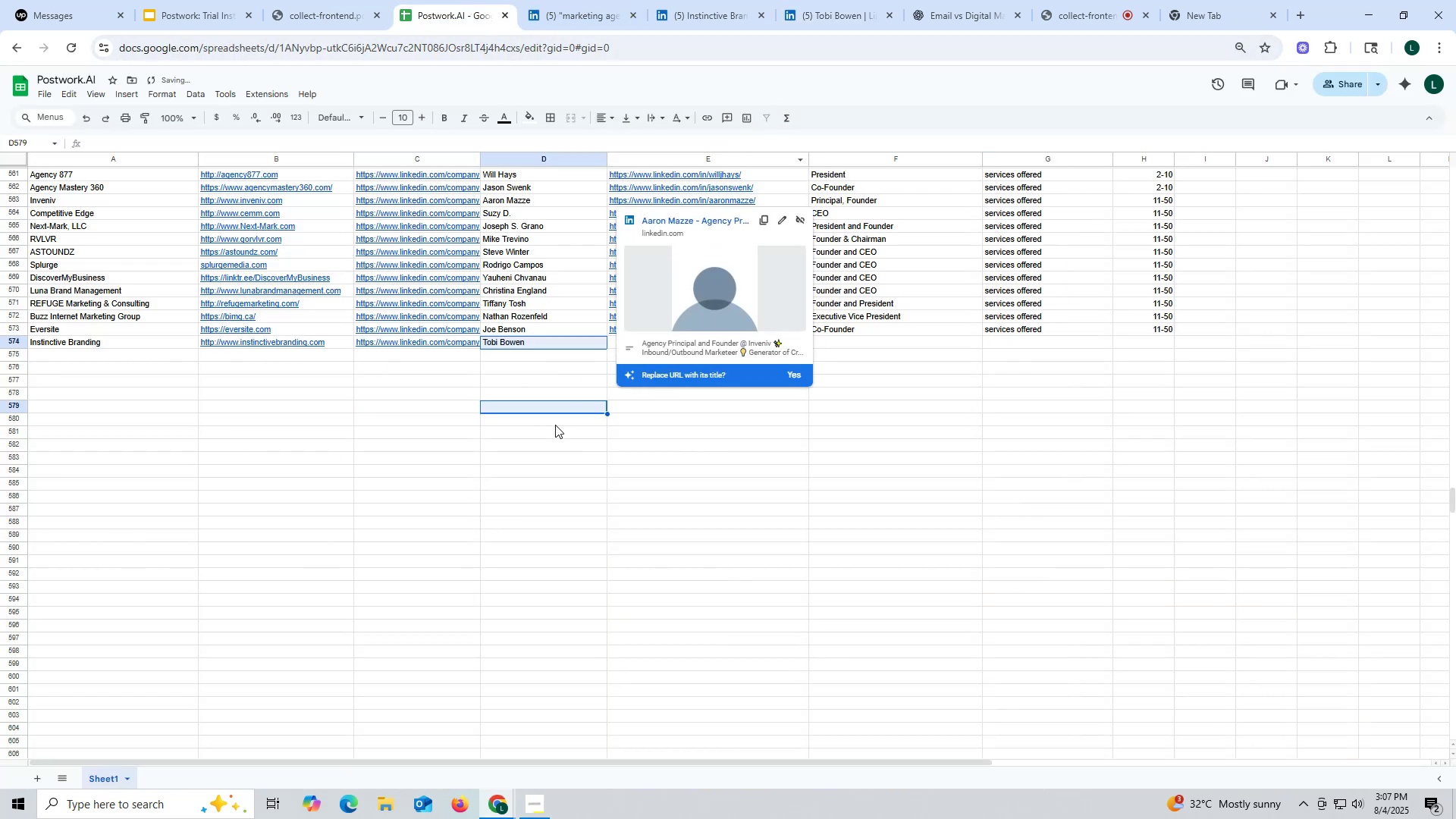 
left_click([553, 425])
 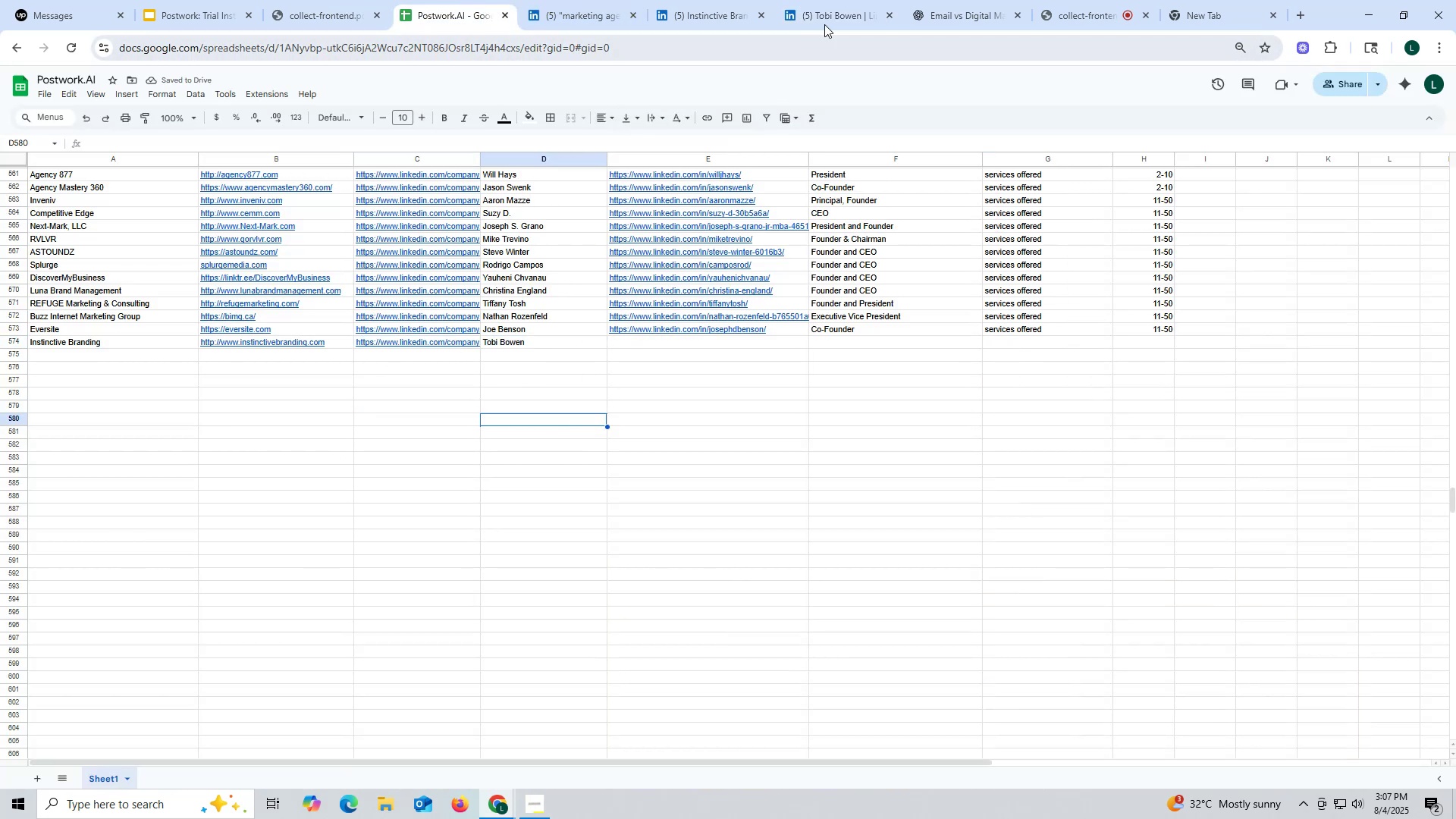 
left_click([836, 14])
 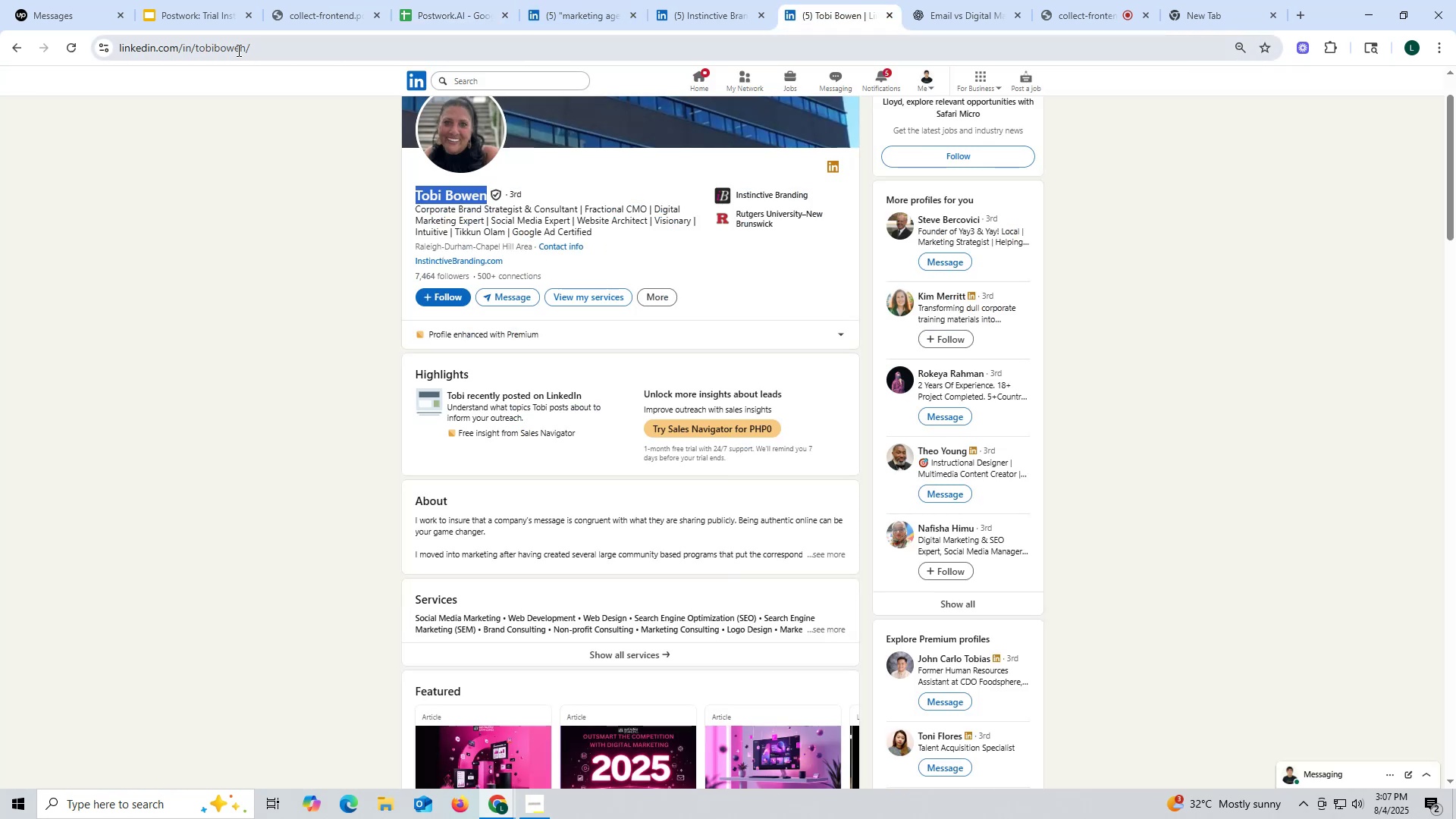 
double_click([237, 49])
 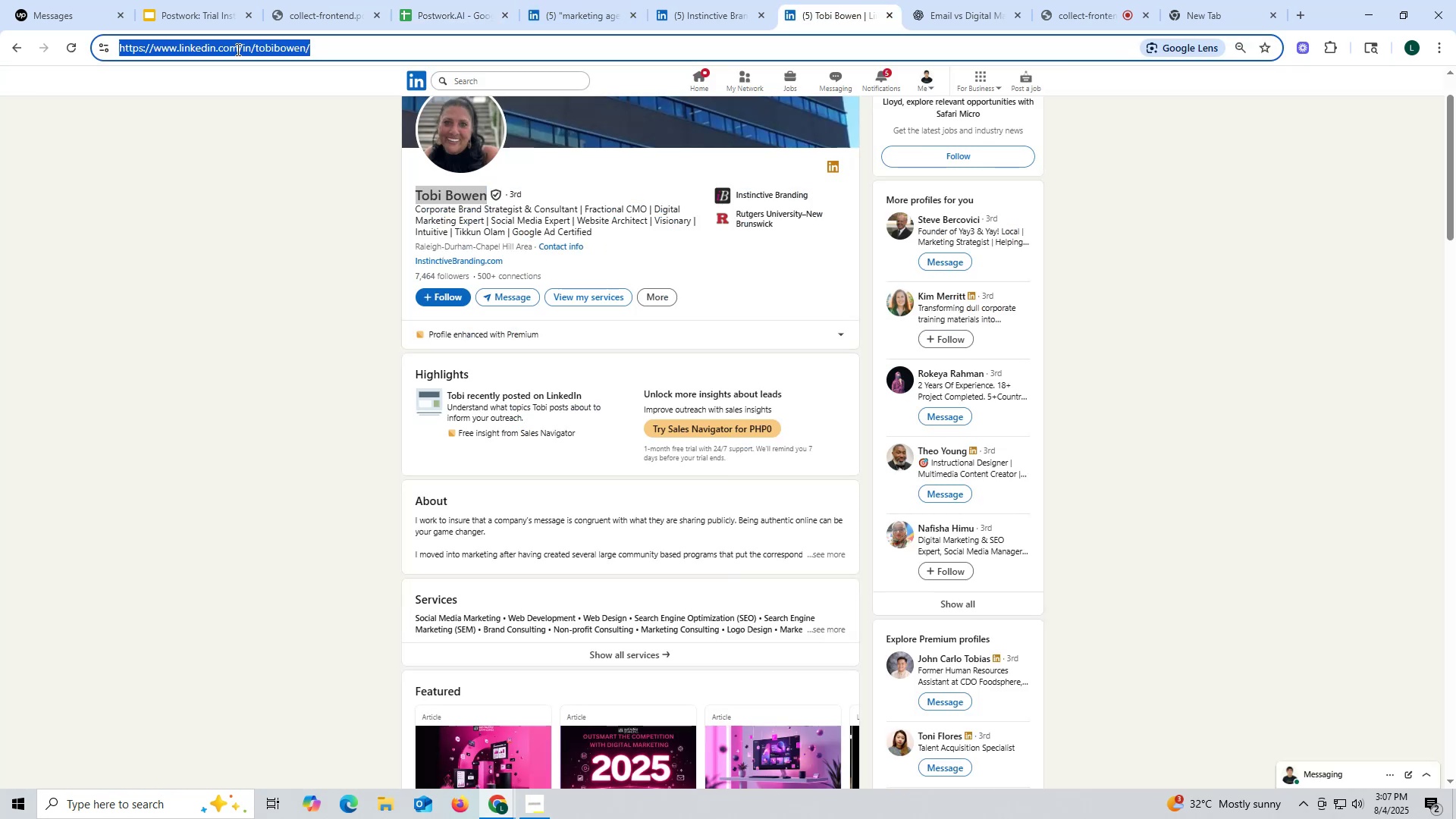 
triple_click([237, 49])
 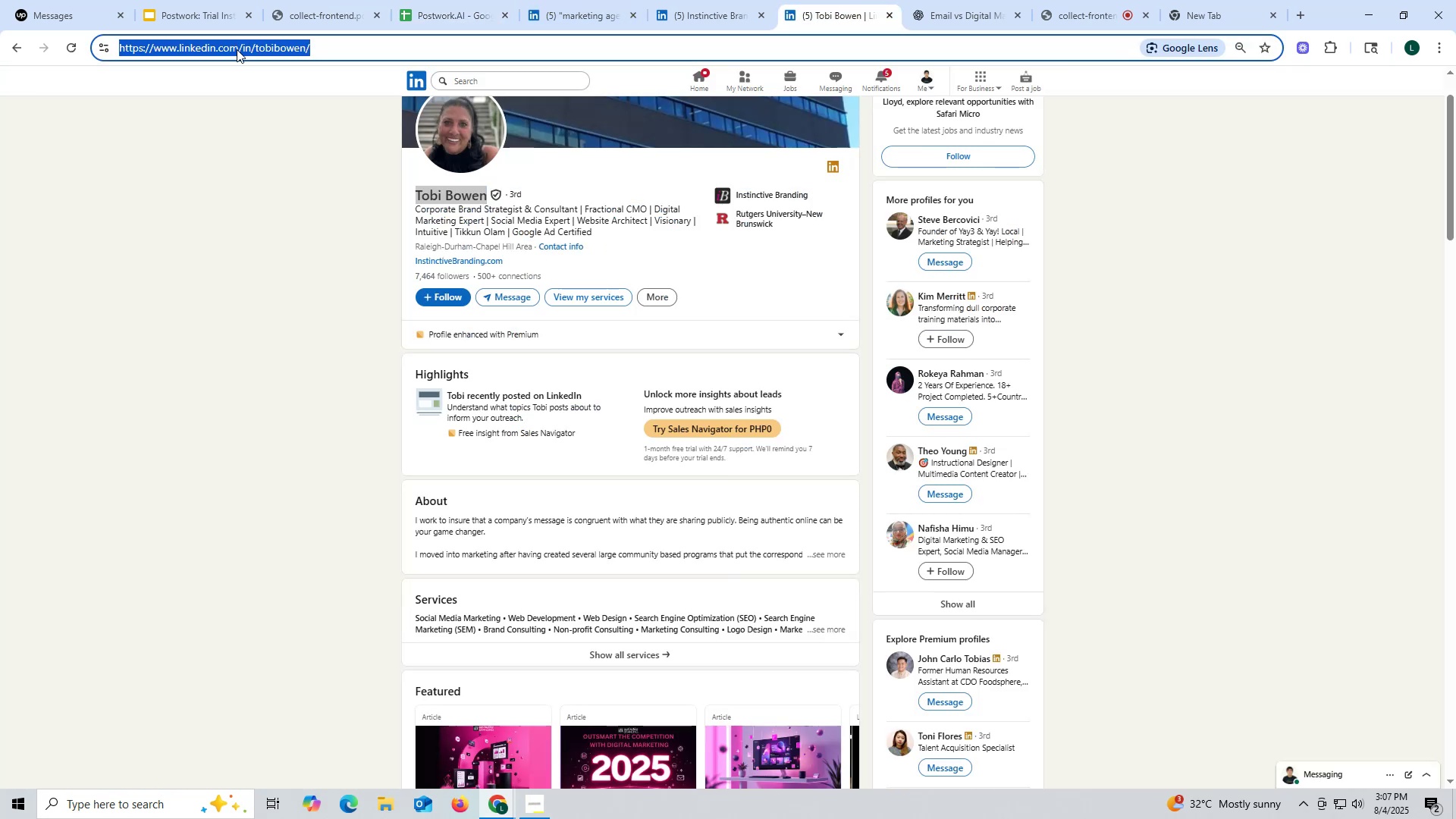 
key(Control+ControlLeft)
 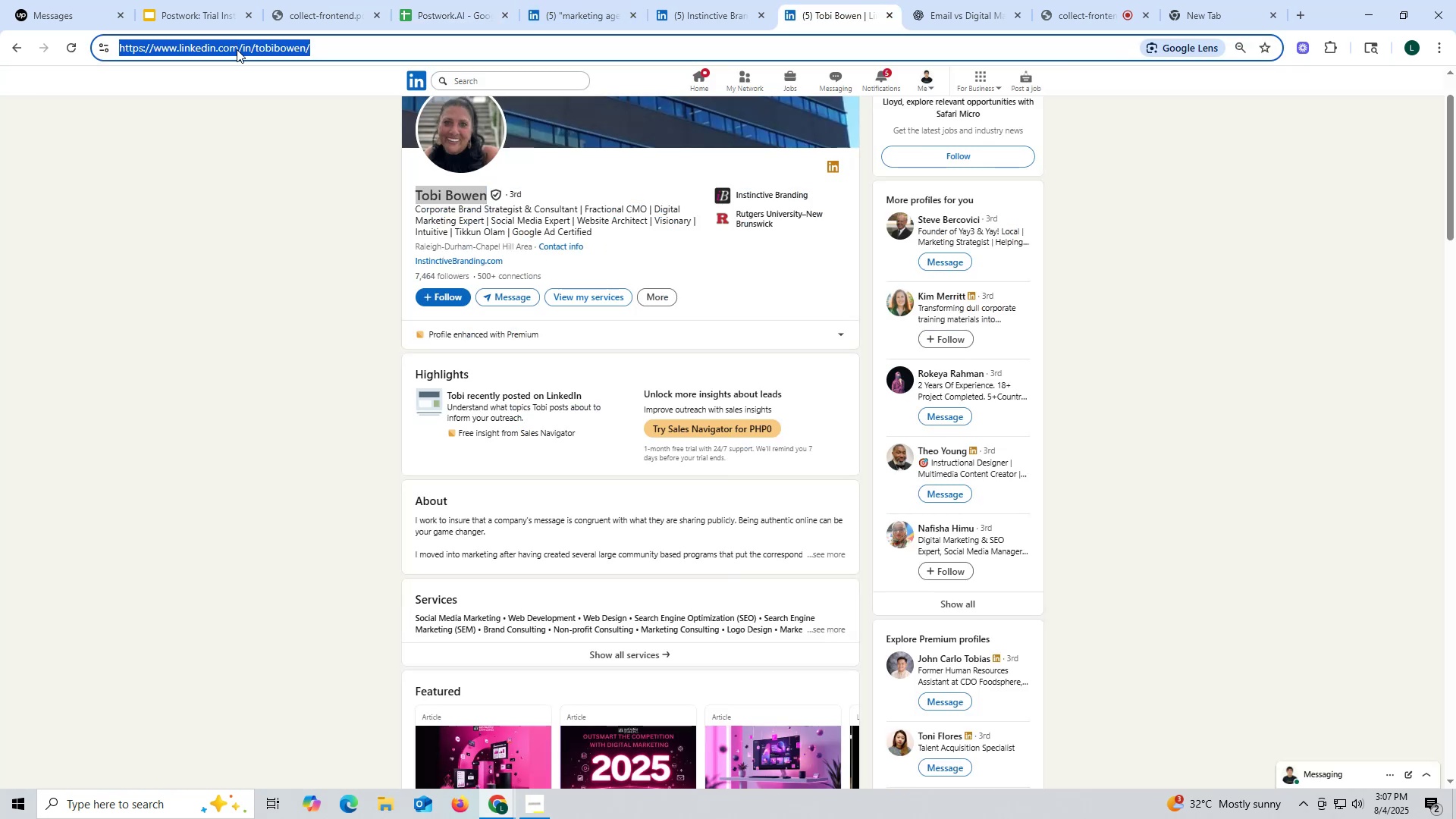 
key(Control+C)
 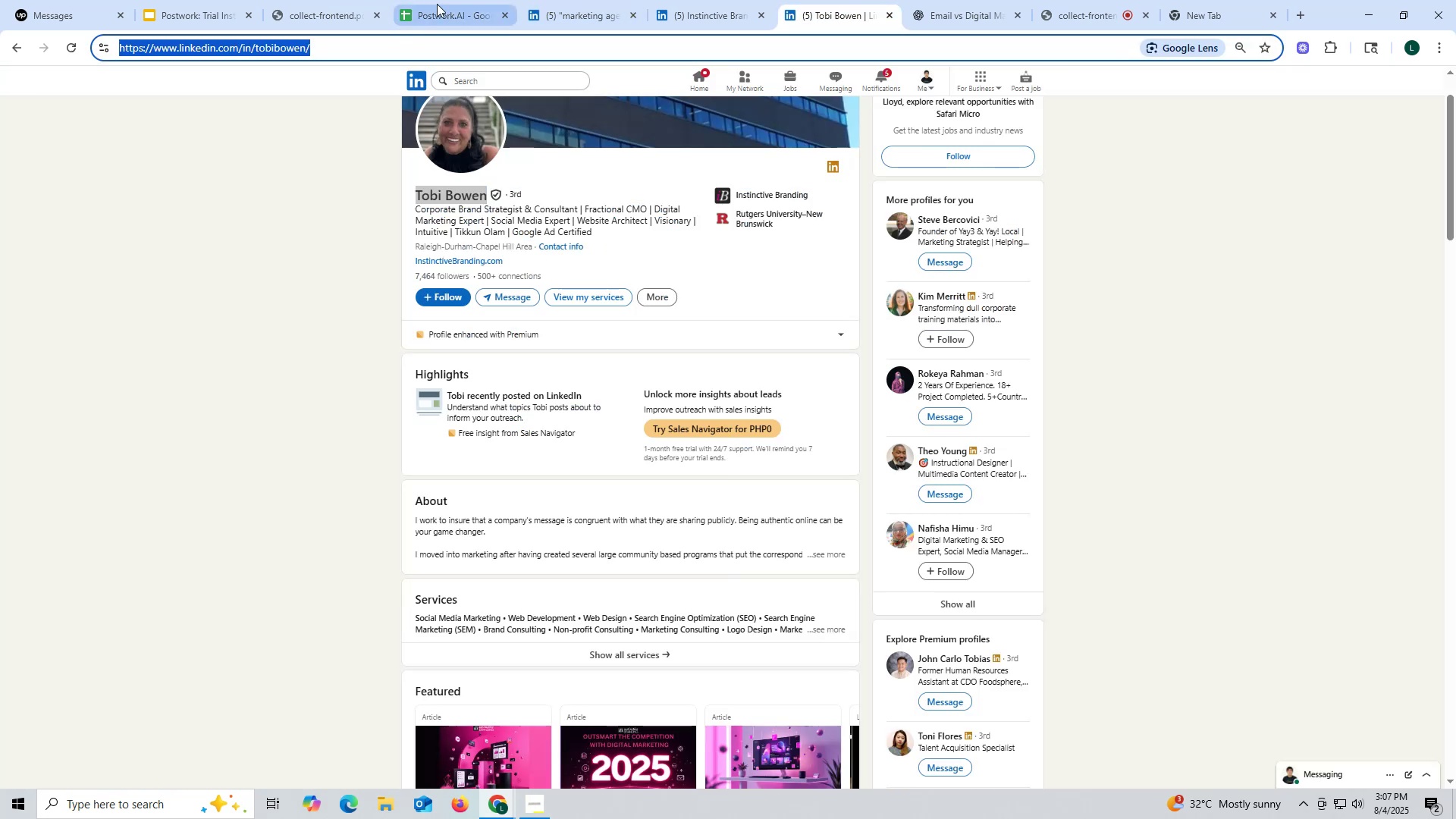 
left_click([440, 3])
 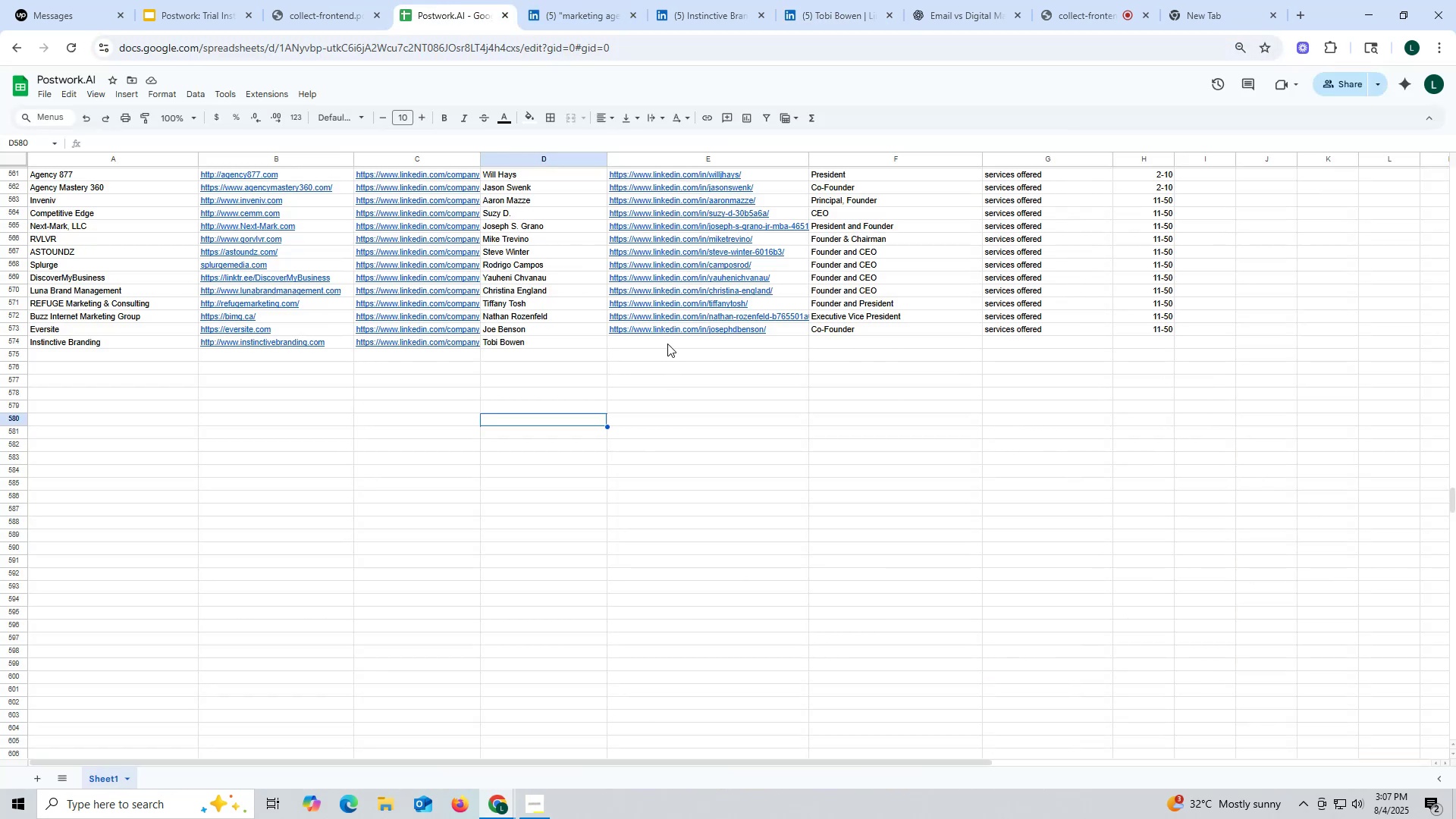 
double_click([667, 343])
 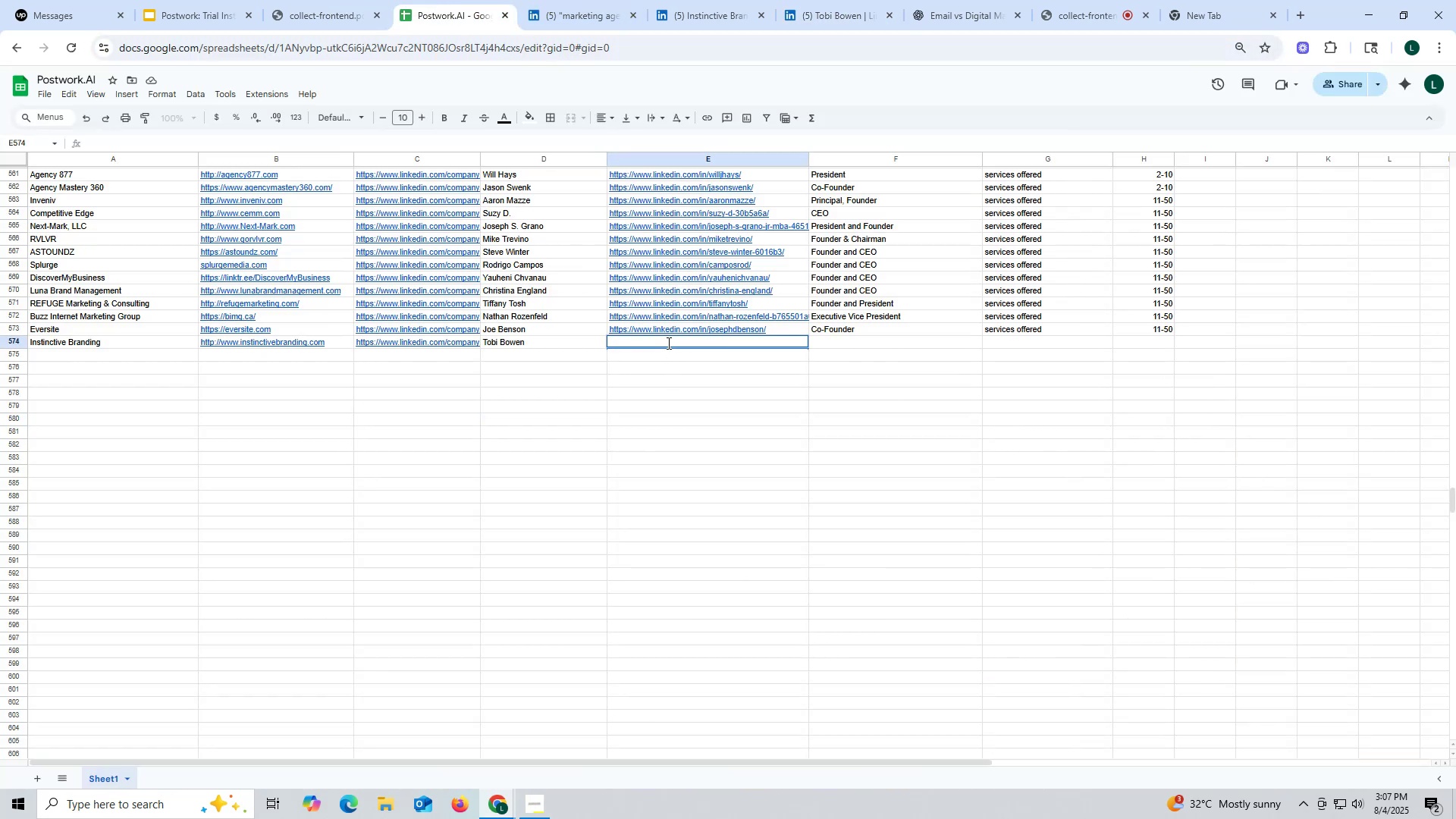 
triple_click([667, 343])
 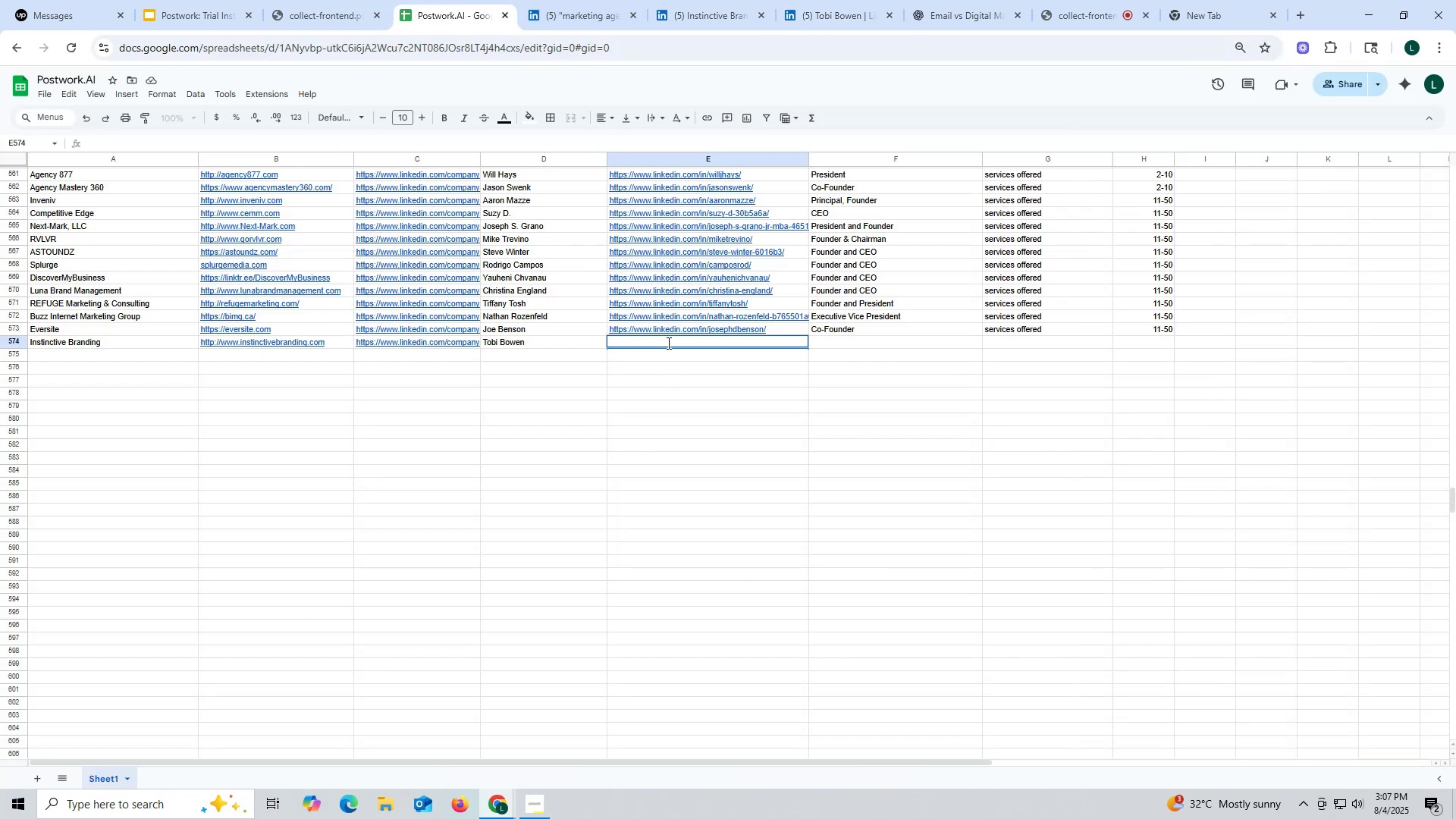 
key(Control+ControlLeft)
 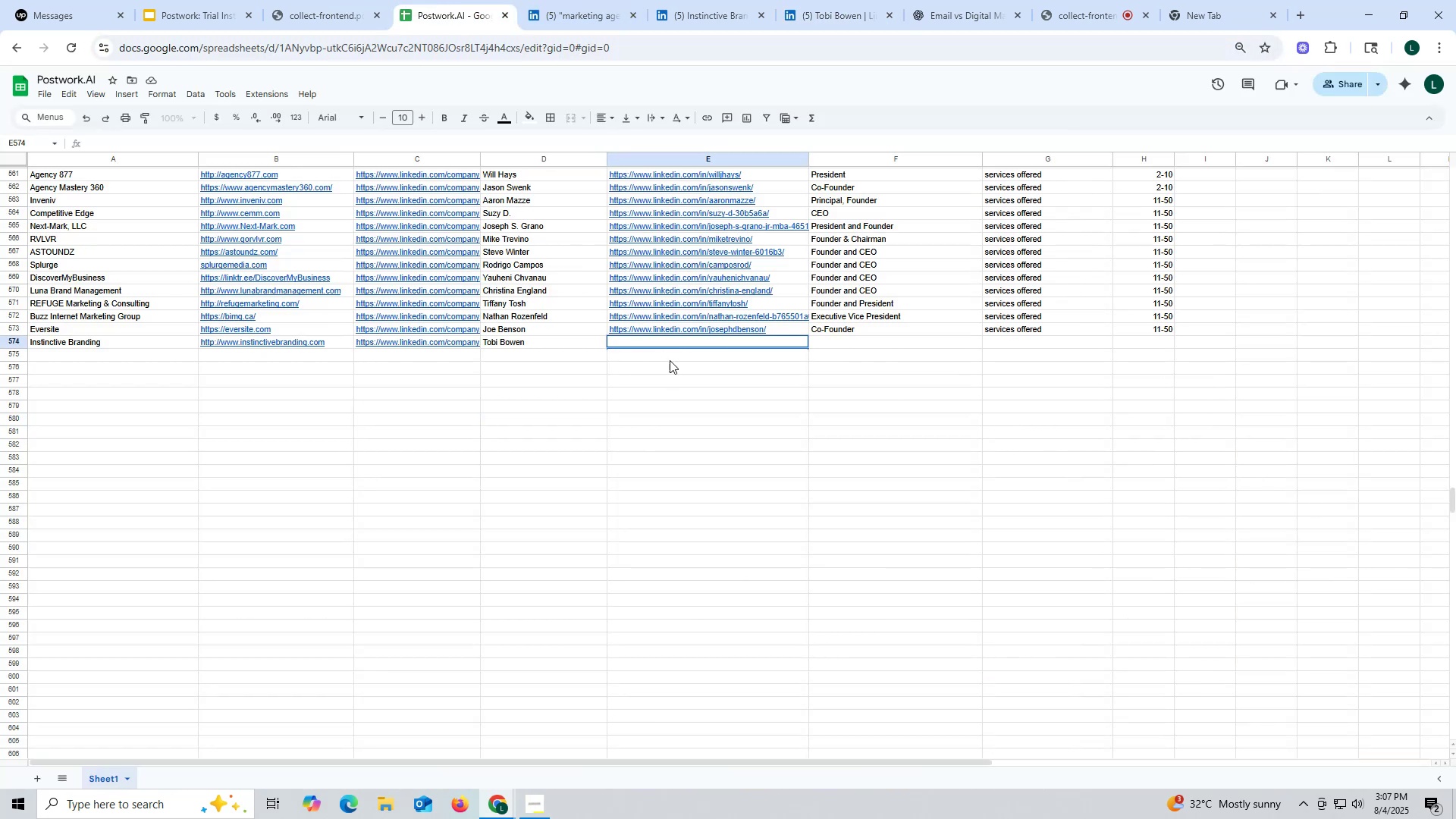 
key(Control+V)
 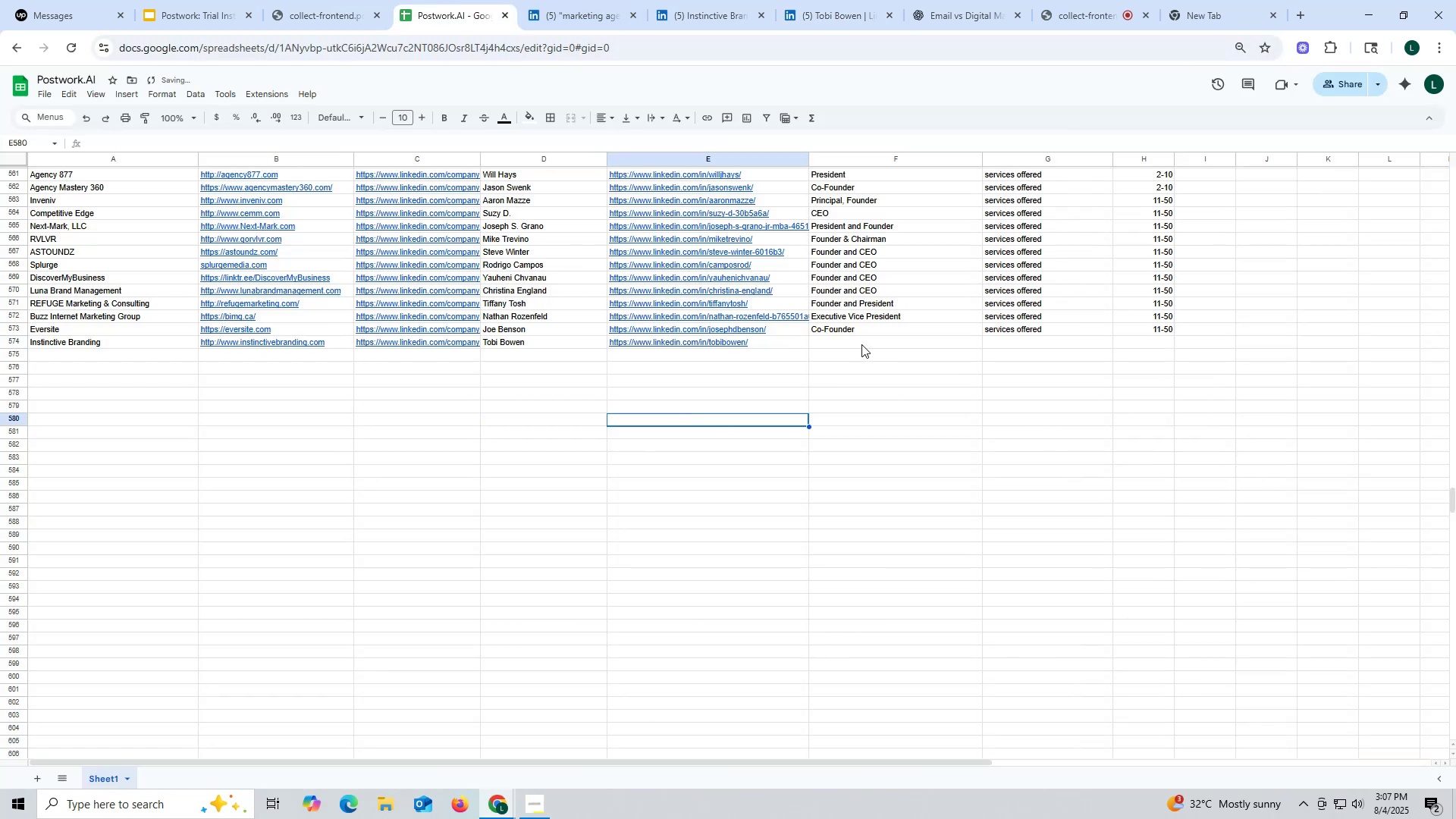 
left_click([862, 342])
 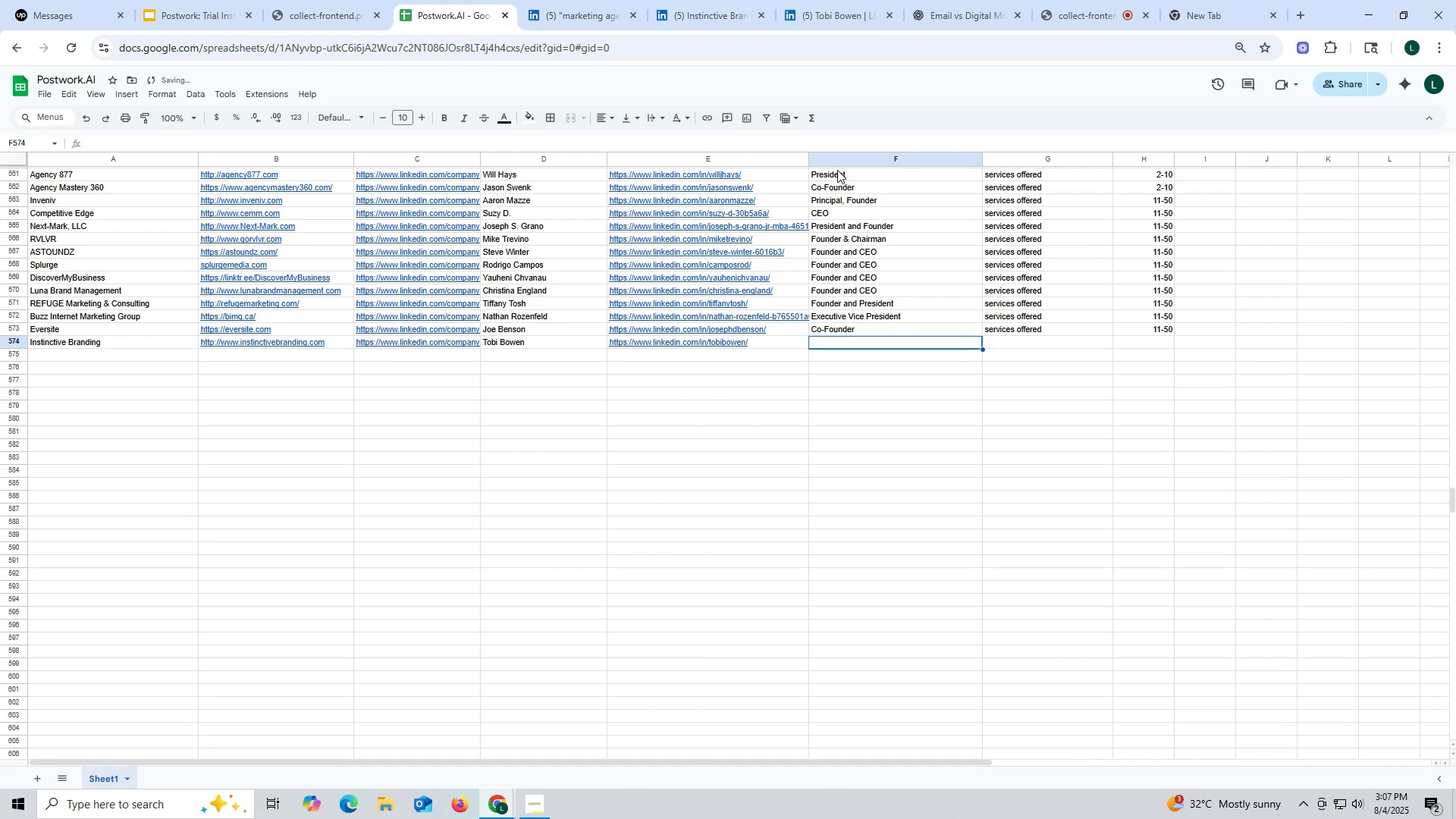 
left_click([837, 170])
 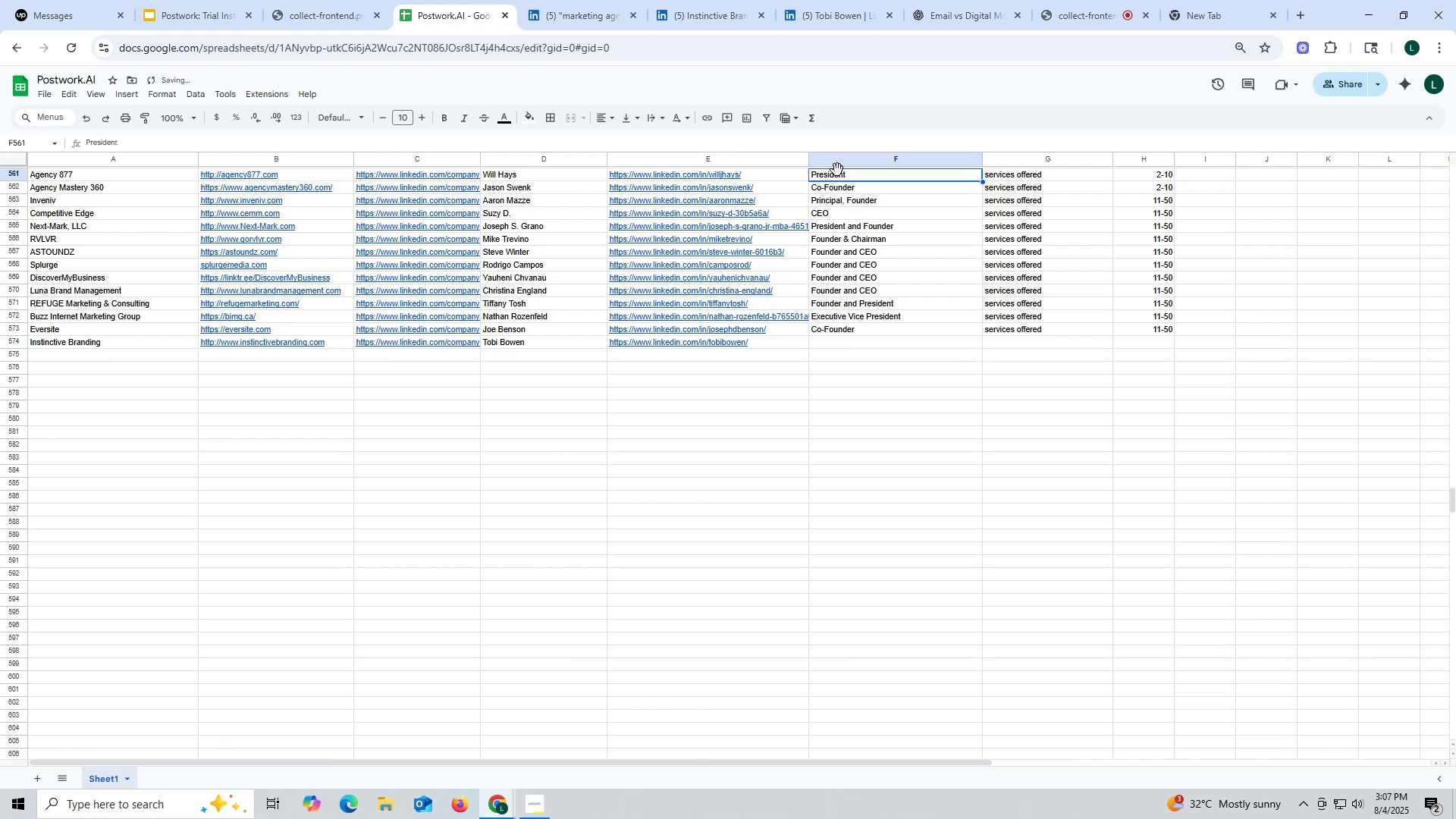 
key(Control+ControlLeft)
 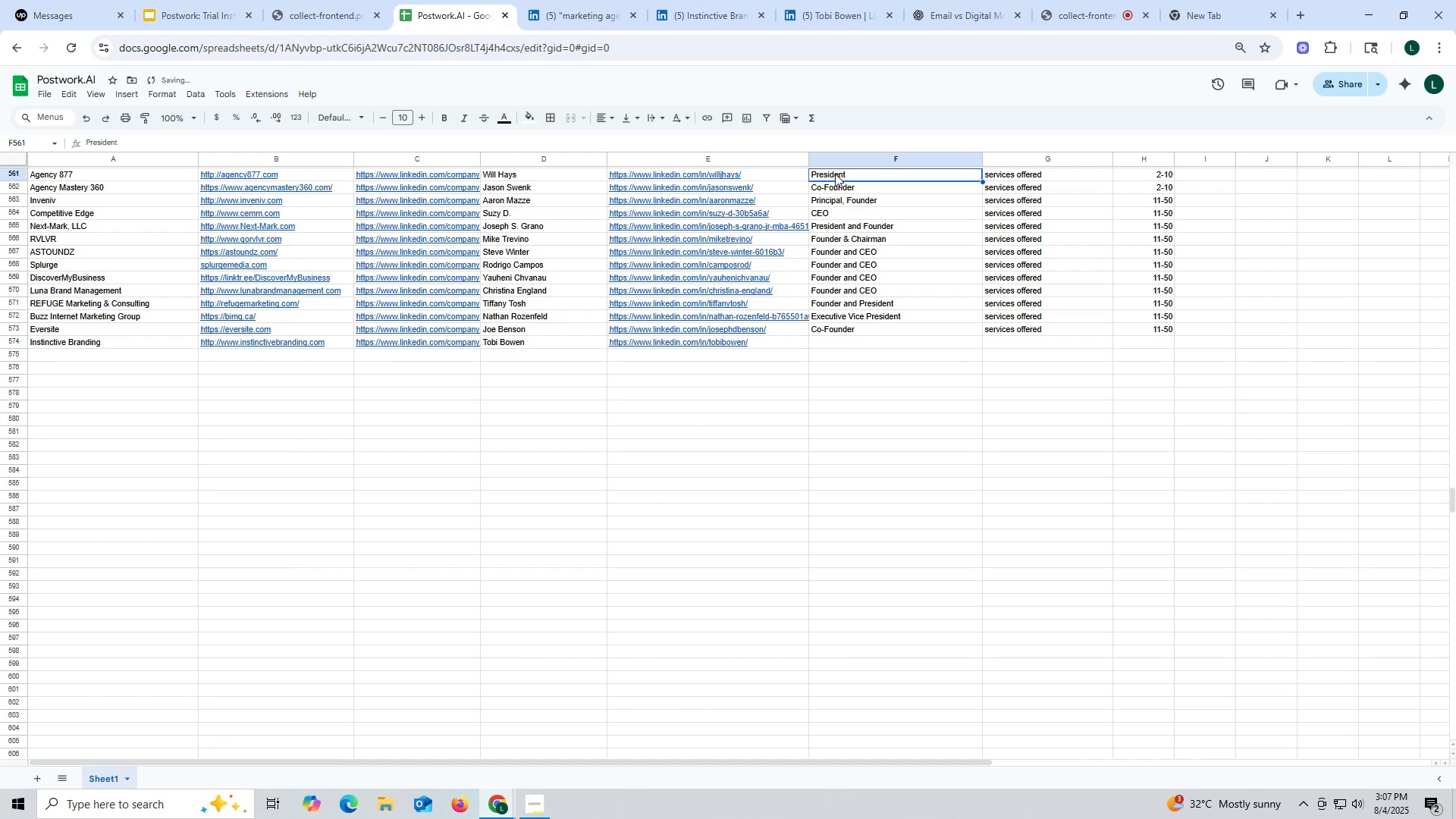 
key(Control+C)
 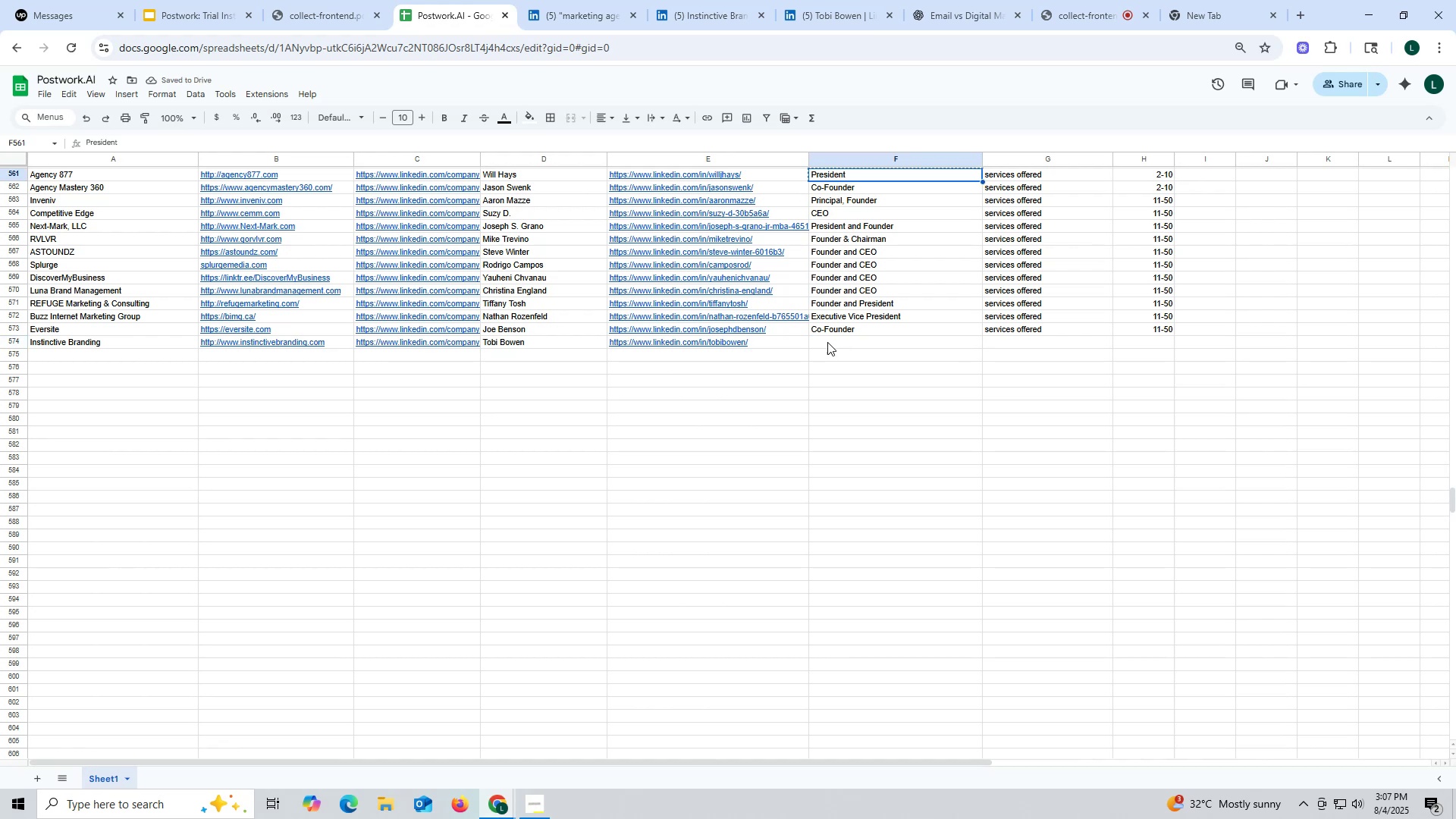 
key(Control+ControlLeft)
 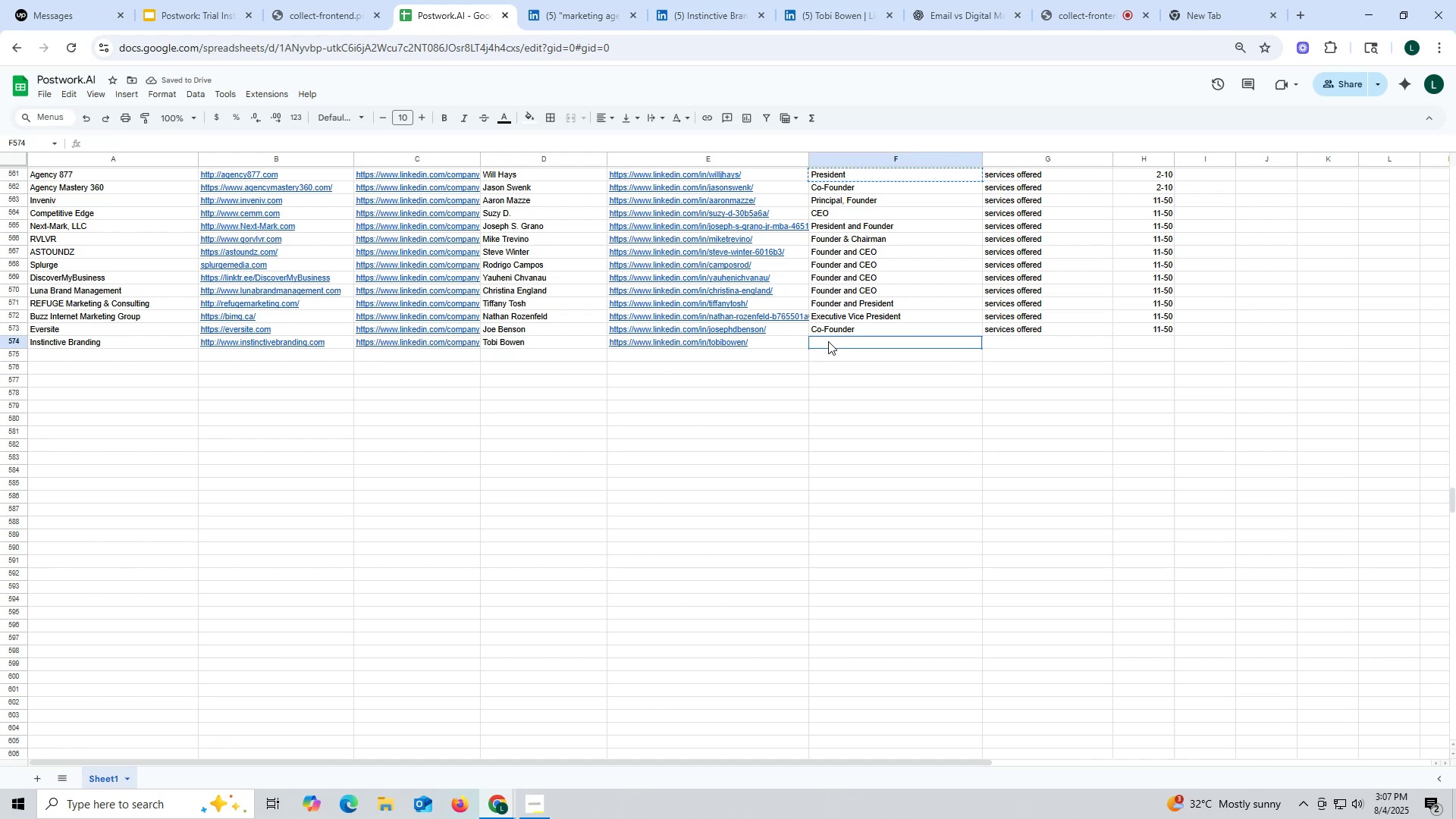 
left_click([828, 341])
 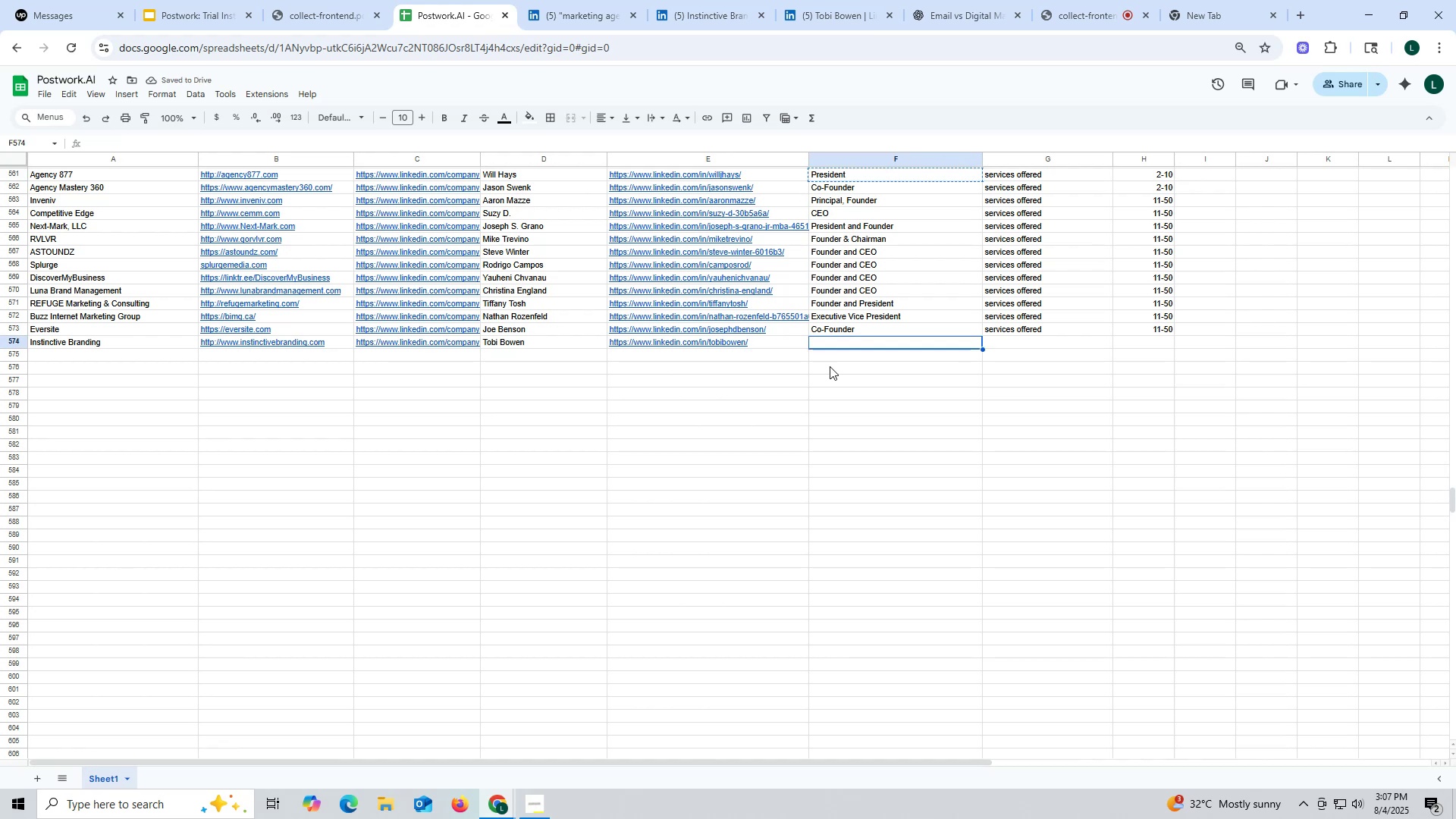 
key(Control+V)
 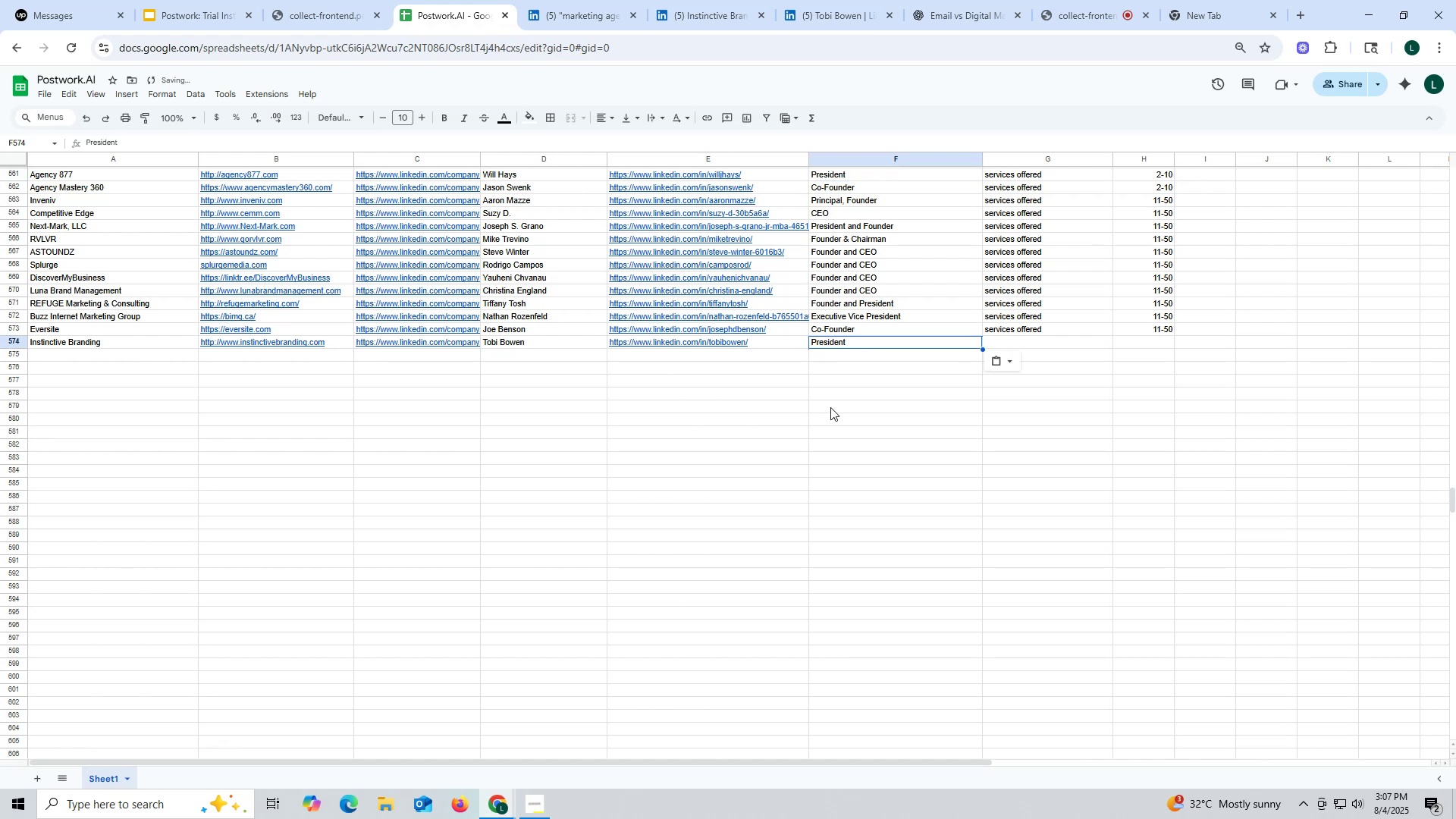 
double_click([830, 407])
 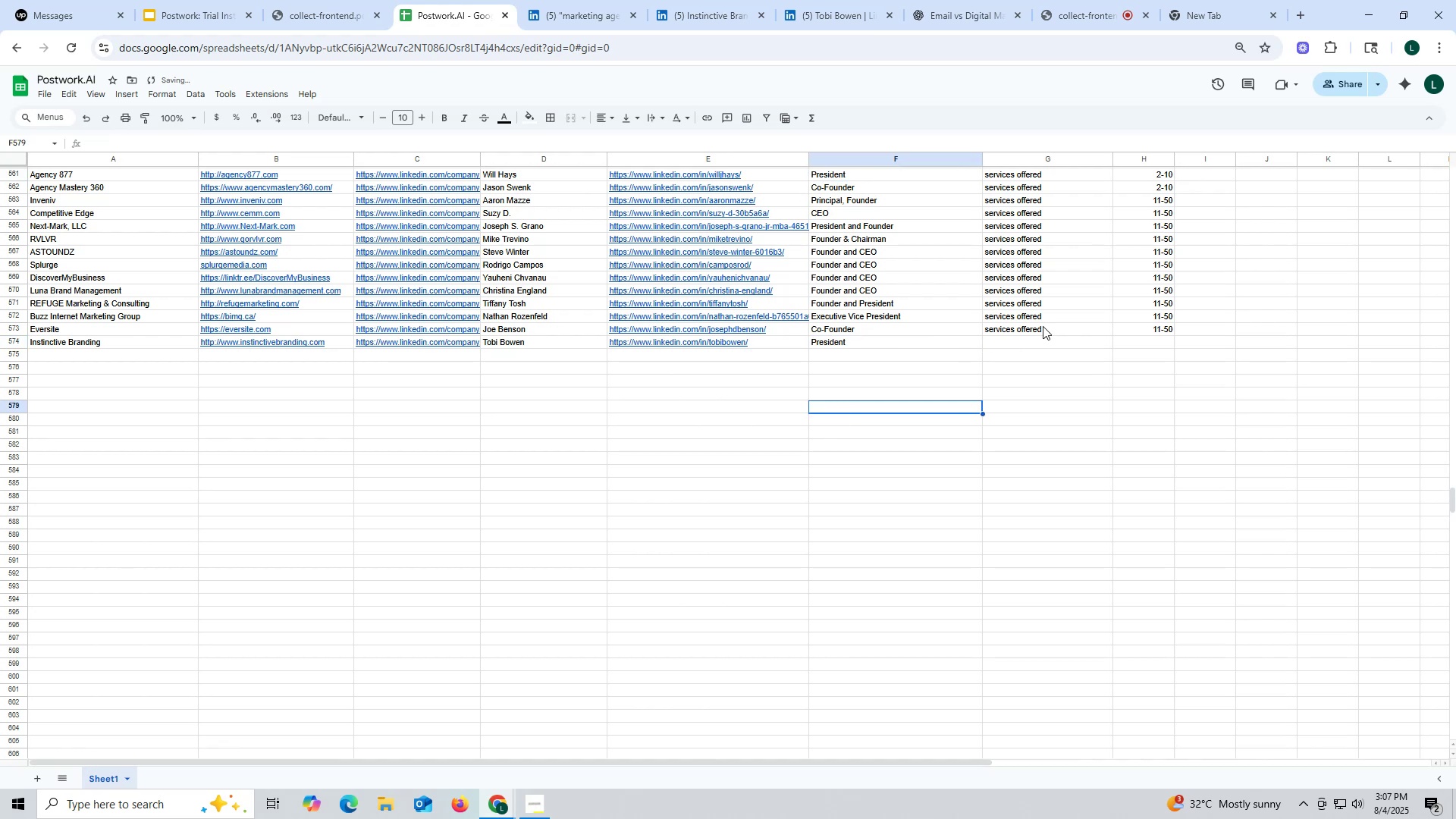 
left_click([1043, 326])
 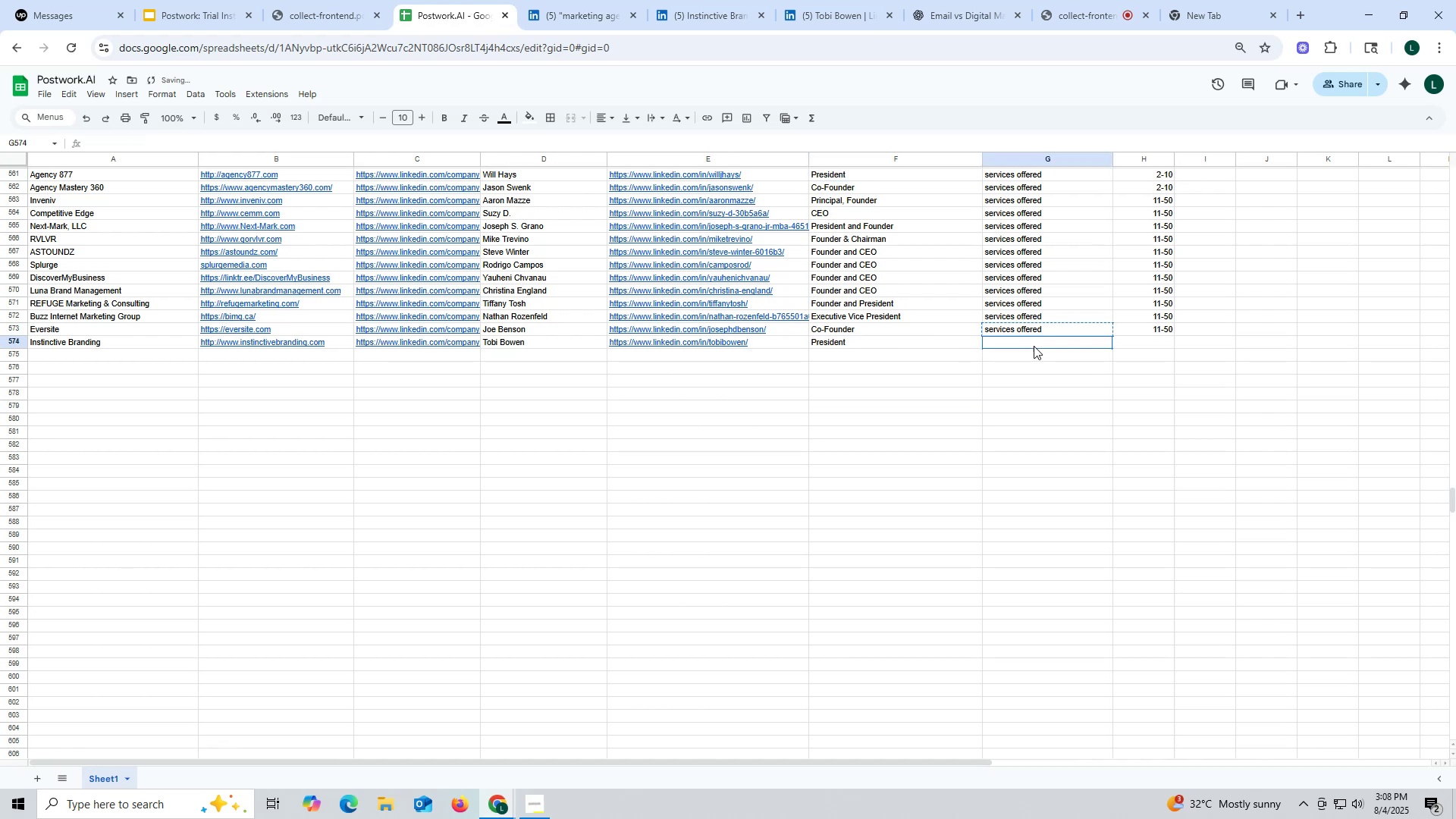 
key(Control+ControlLeft)
 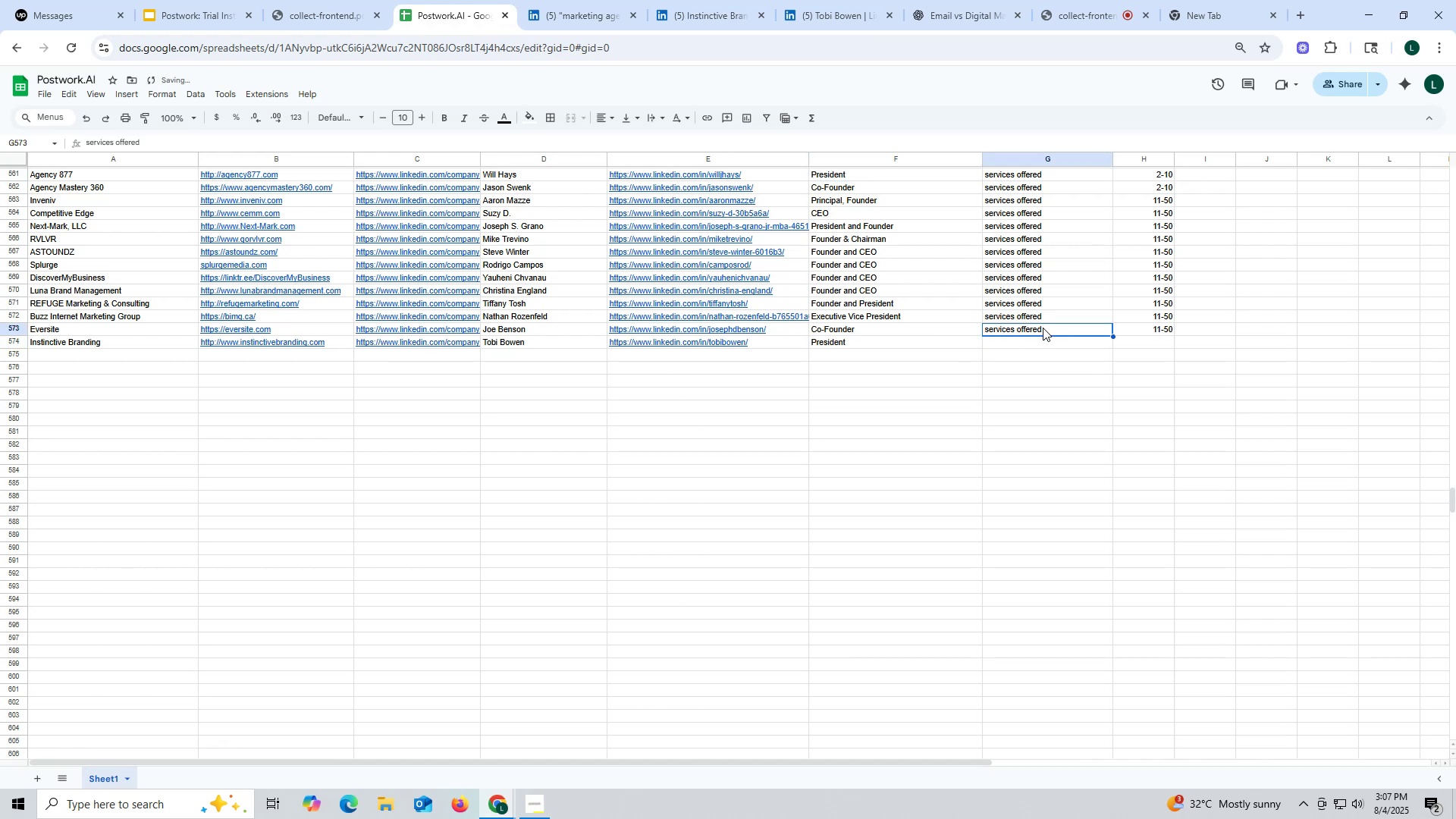 
key(Control+C)
 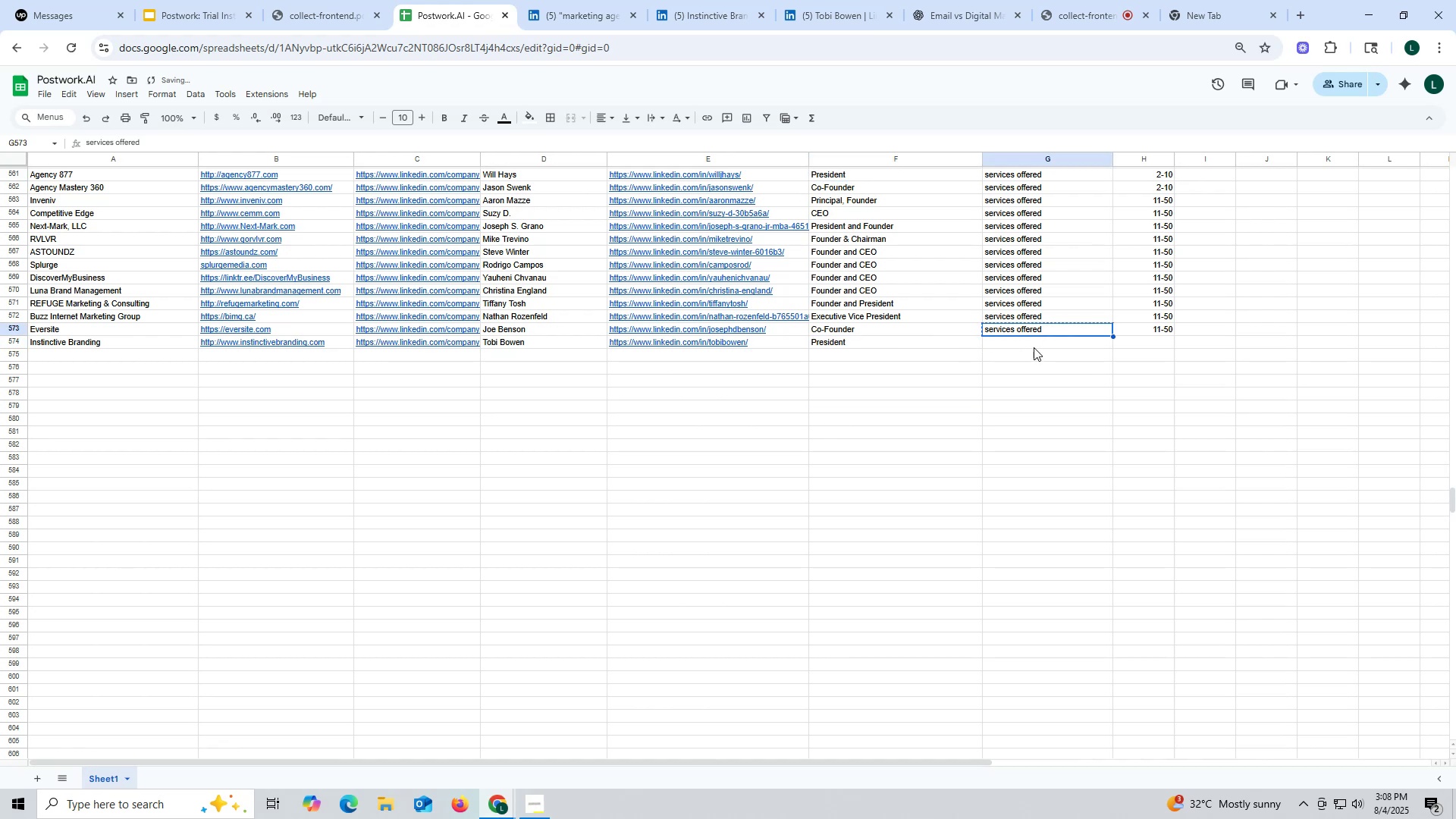 
key(Control+ControlLeft)
 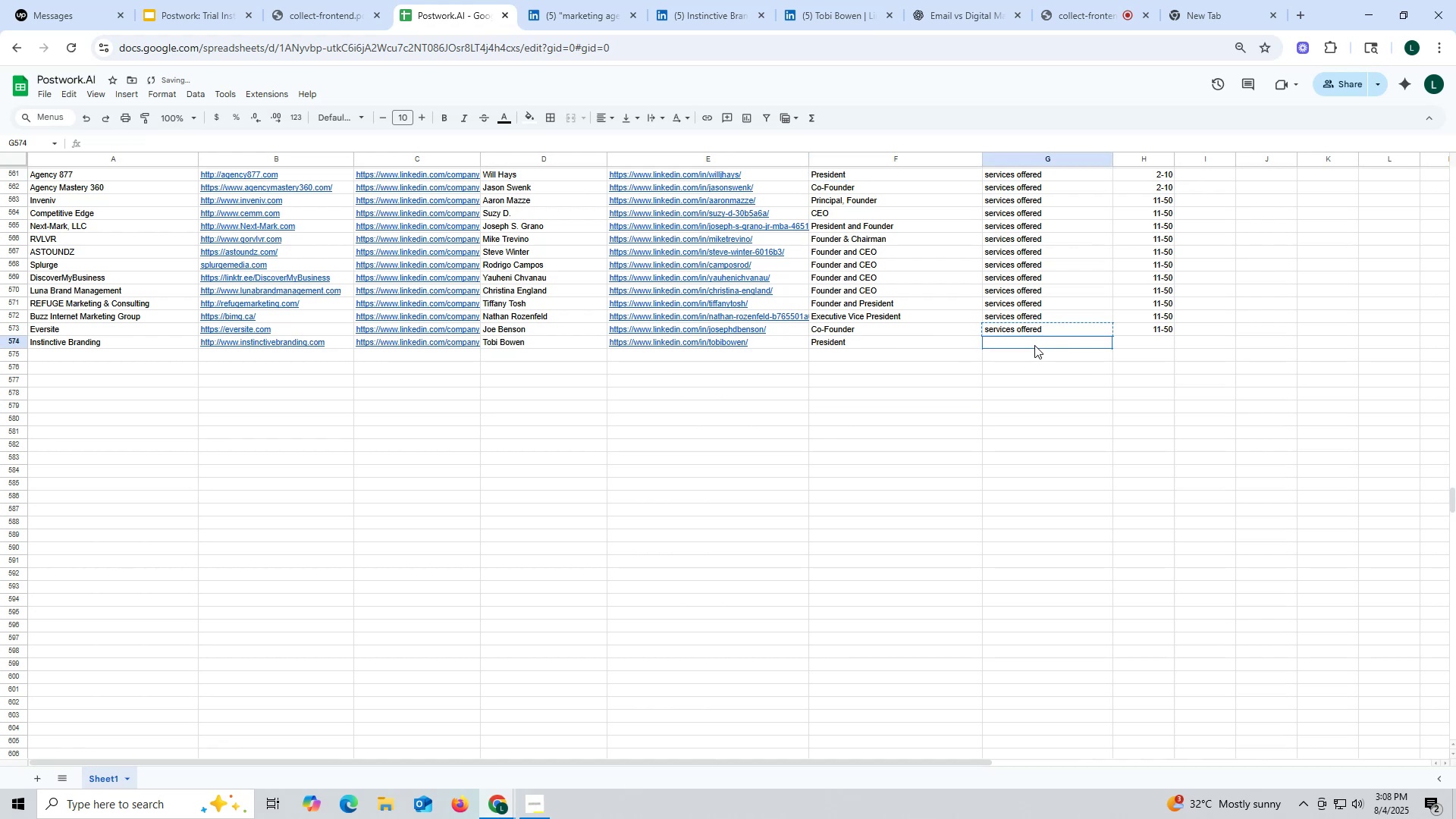 
key(Control+V)
 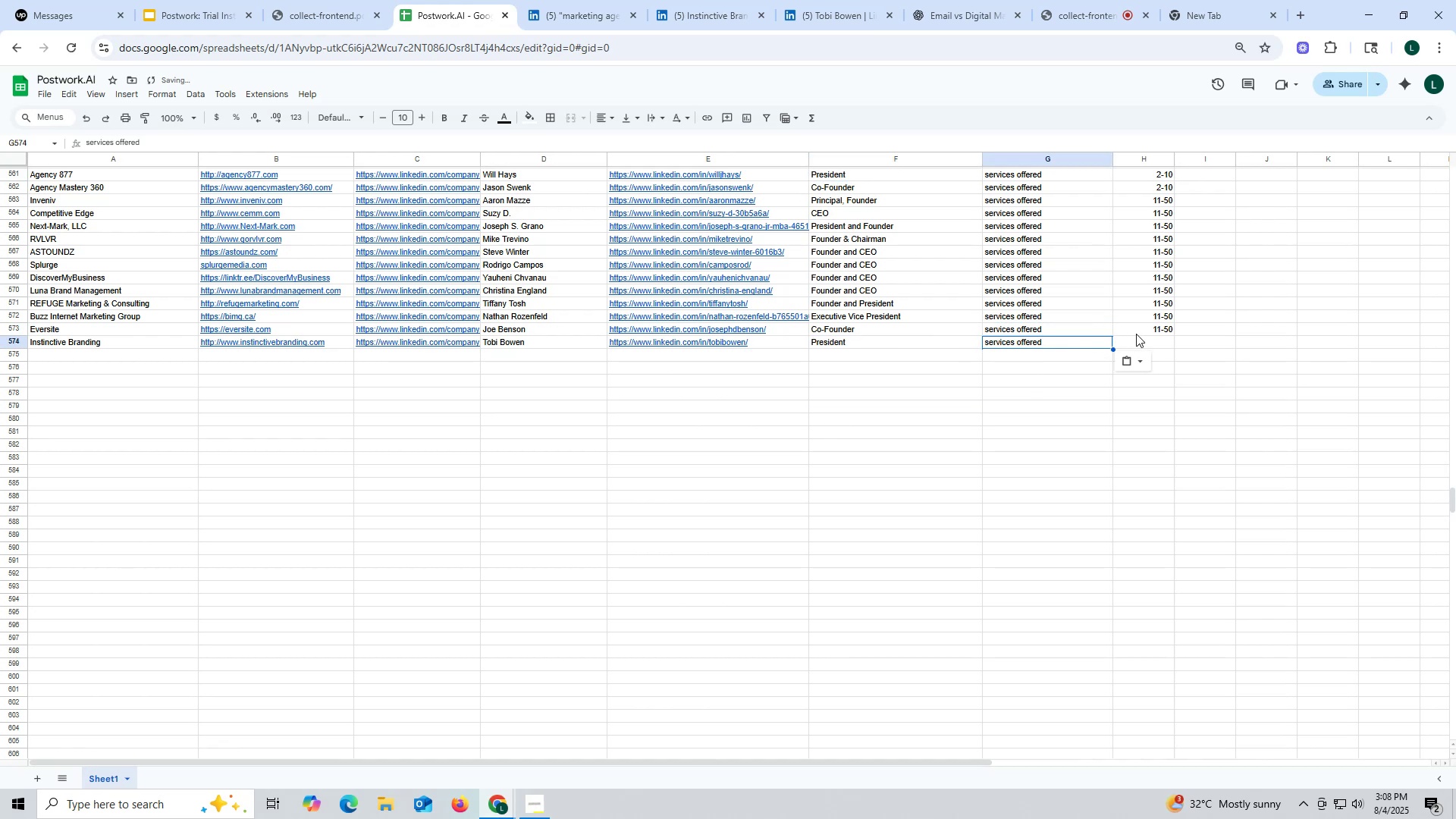 
key(Control+ControlLeft)
 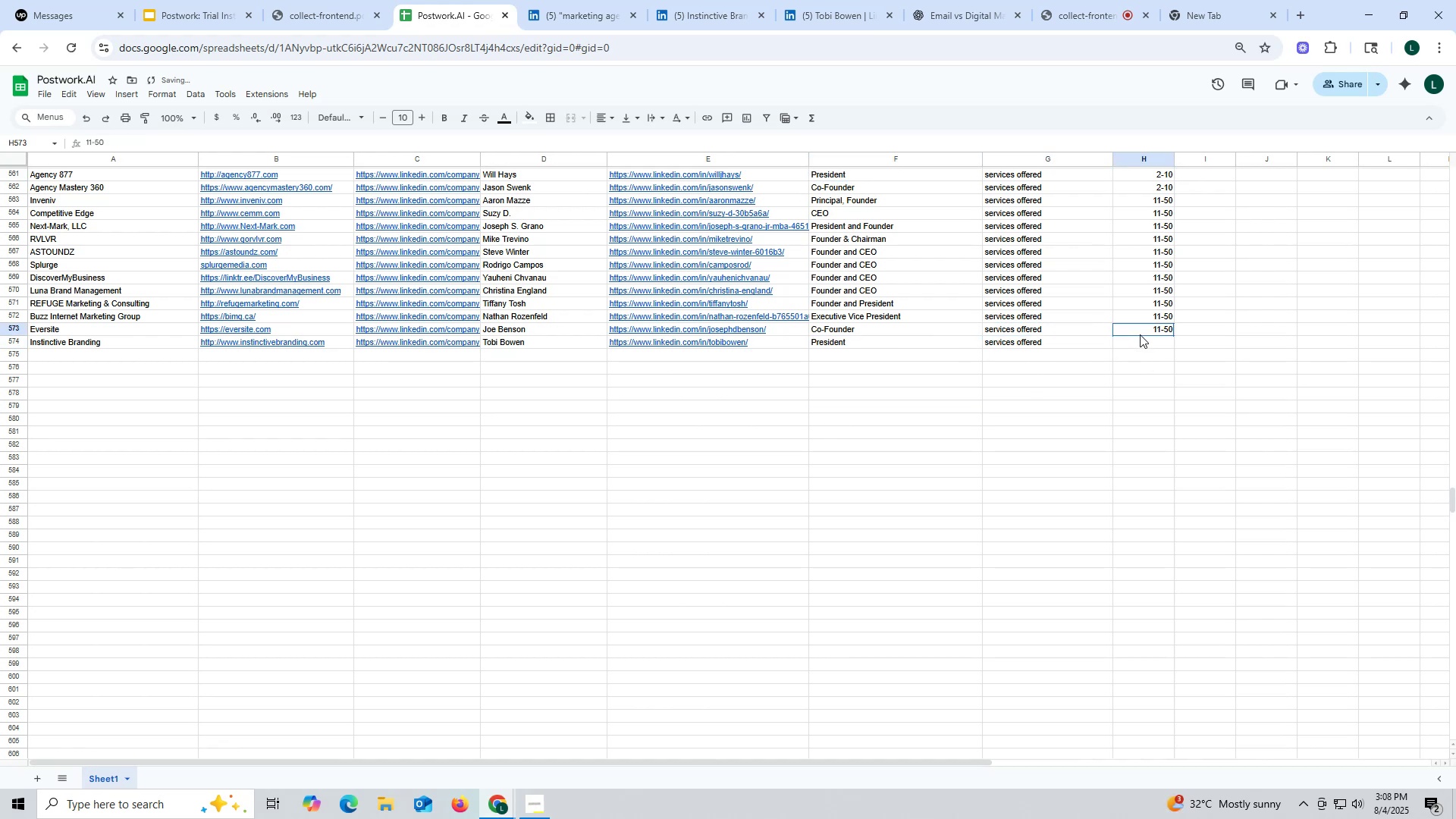 
key(Control+C)
 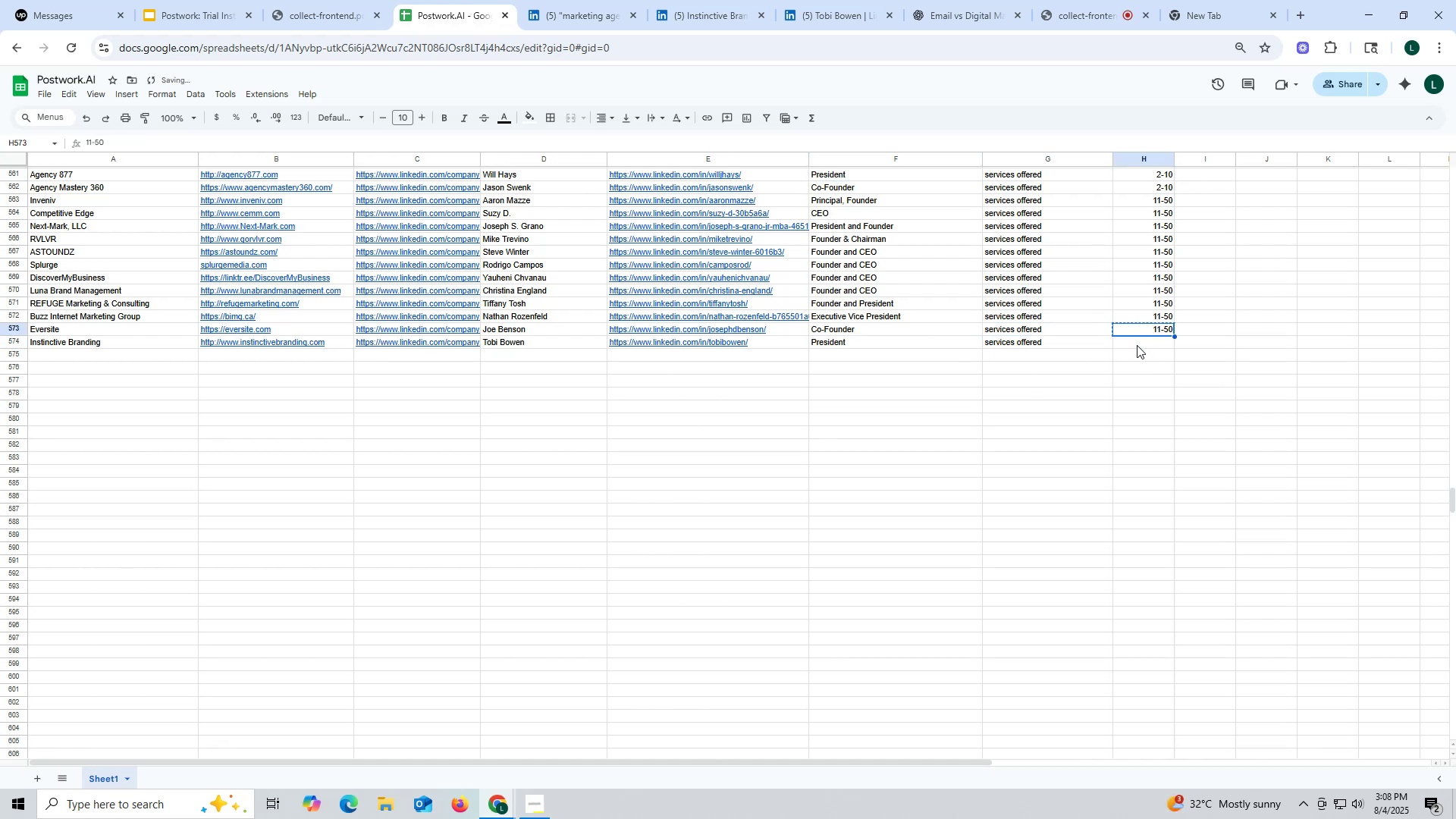 
key(Control+ControlLeft)
 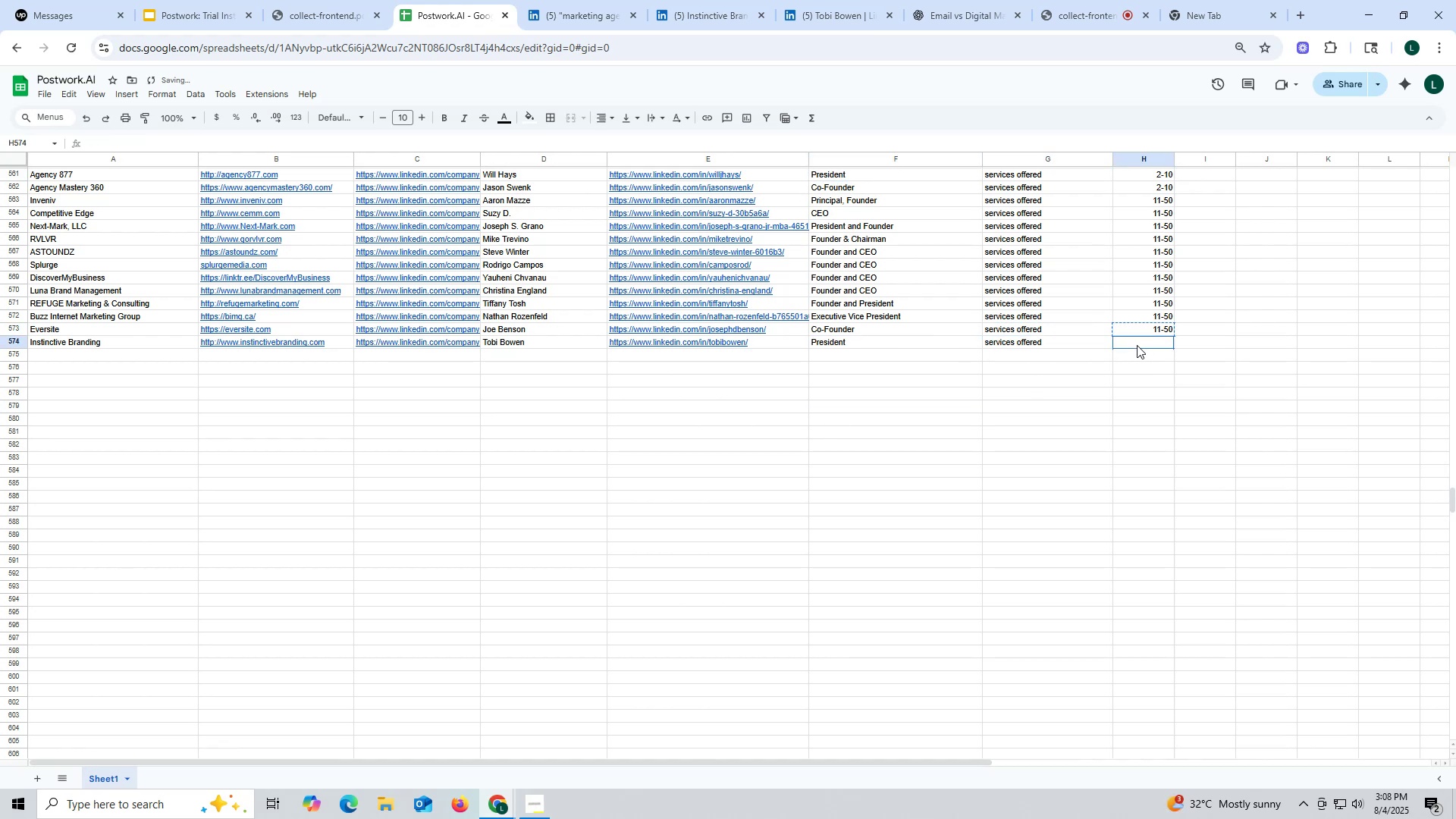 
left_click([1137, 345])
 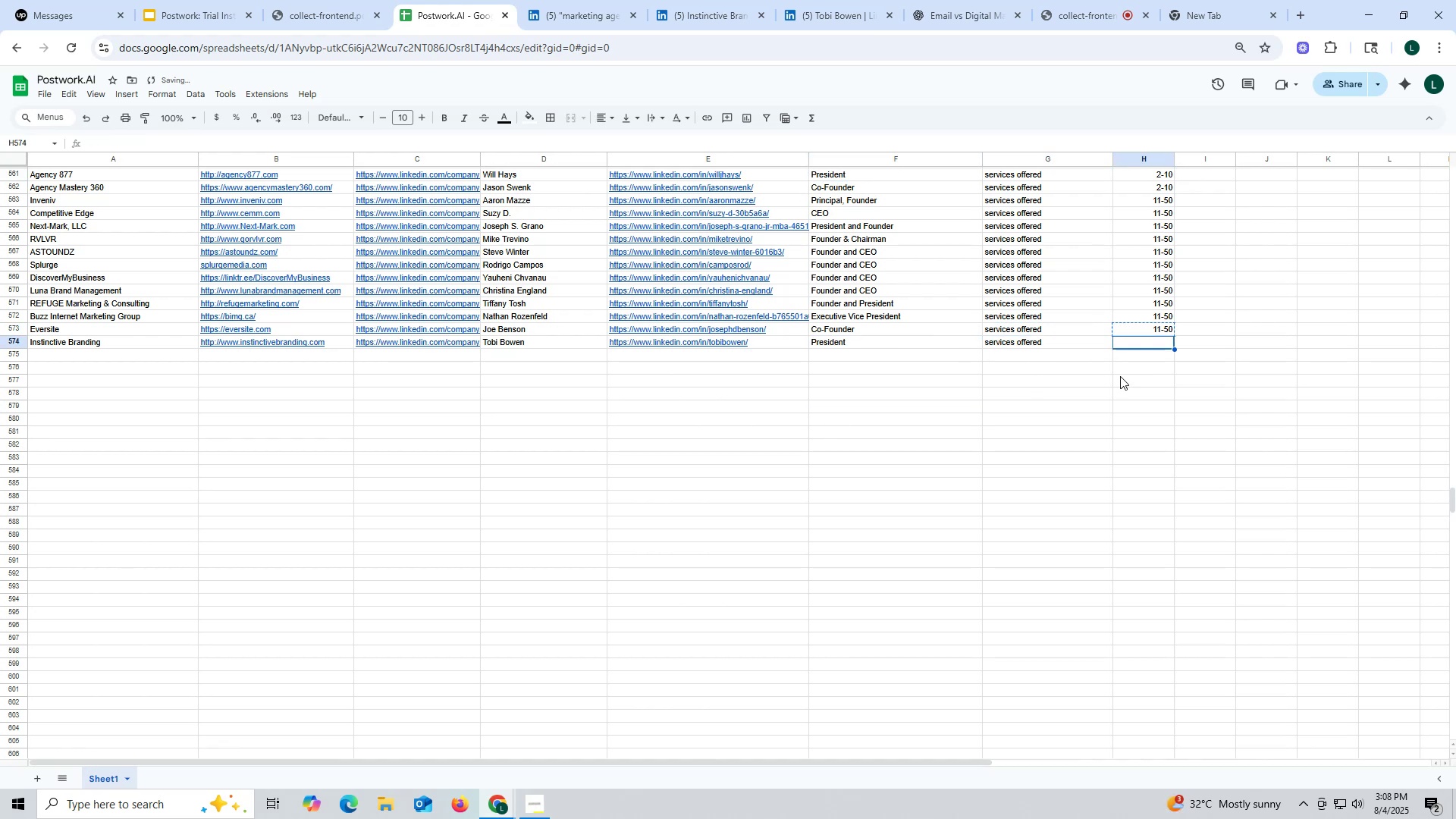 
key(Control+V)
 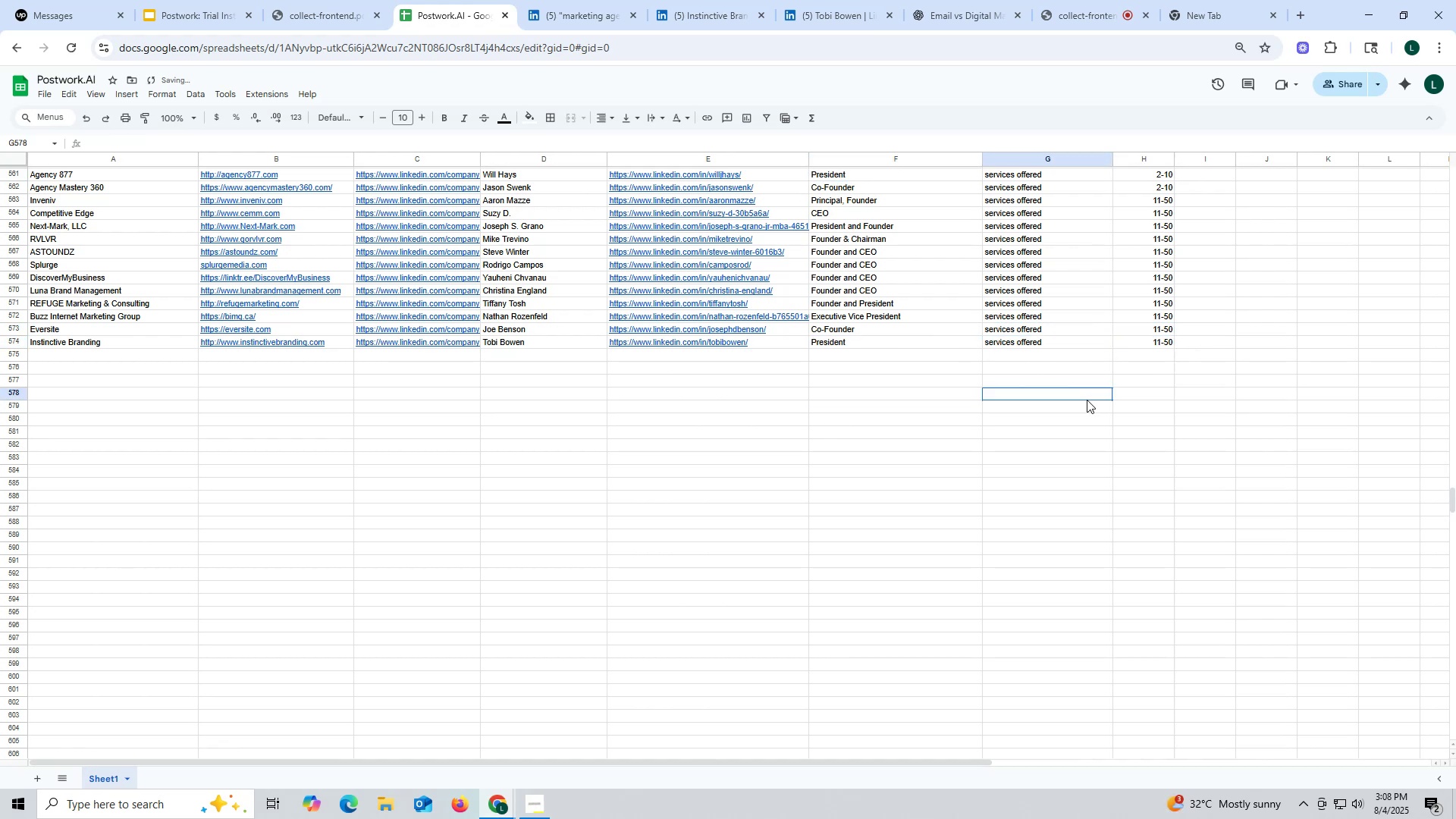 